 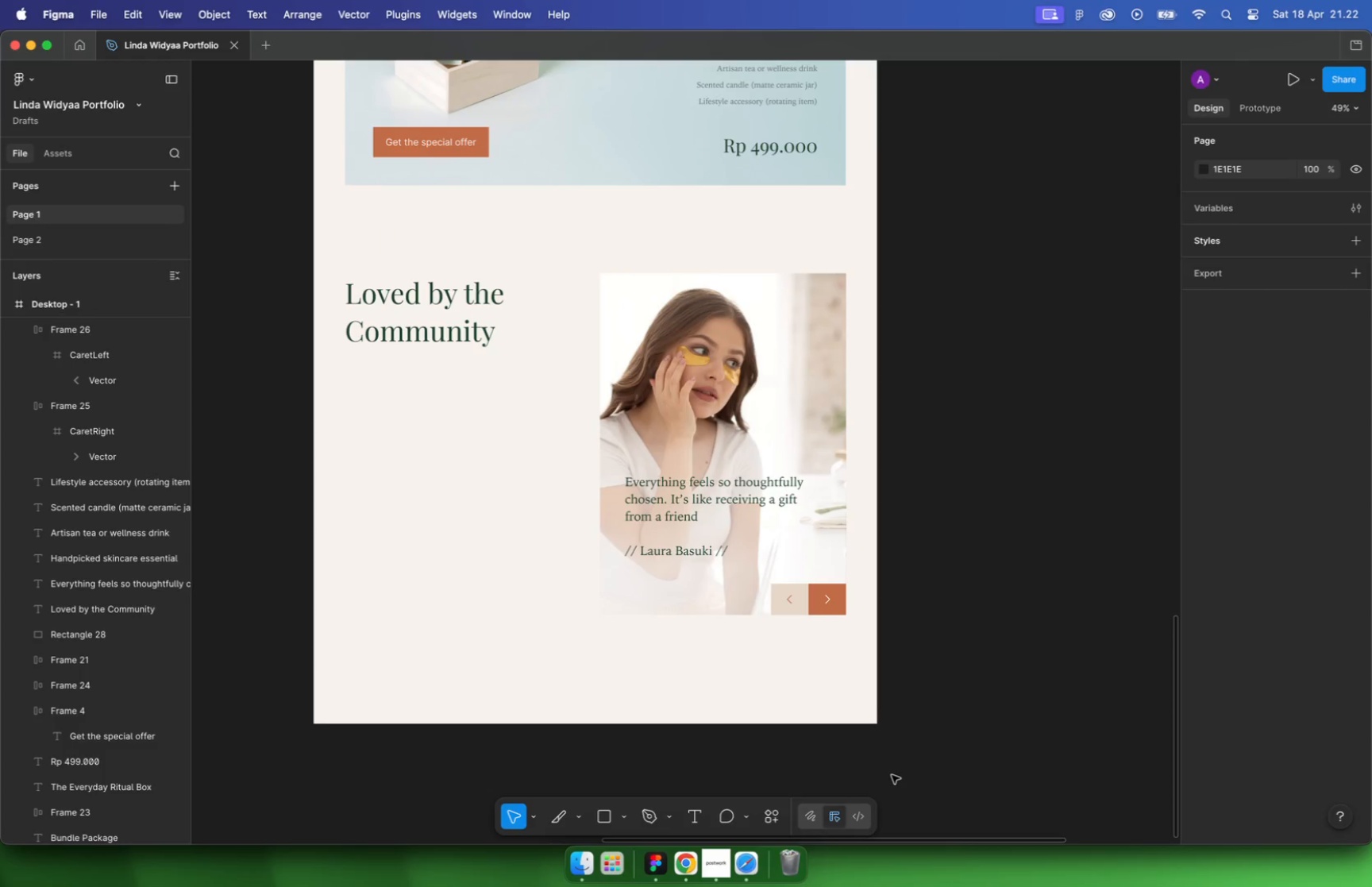 
hold_key(key=CommandLeft, duration=1.07)
scroll: coordinate [893, 392], scroll_direction: down, amount: 5.0
 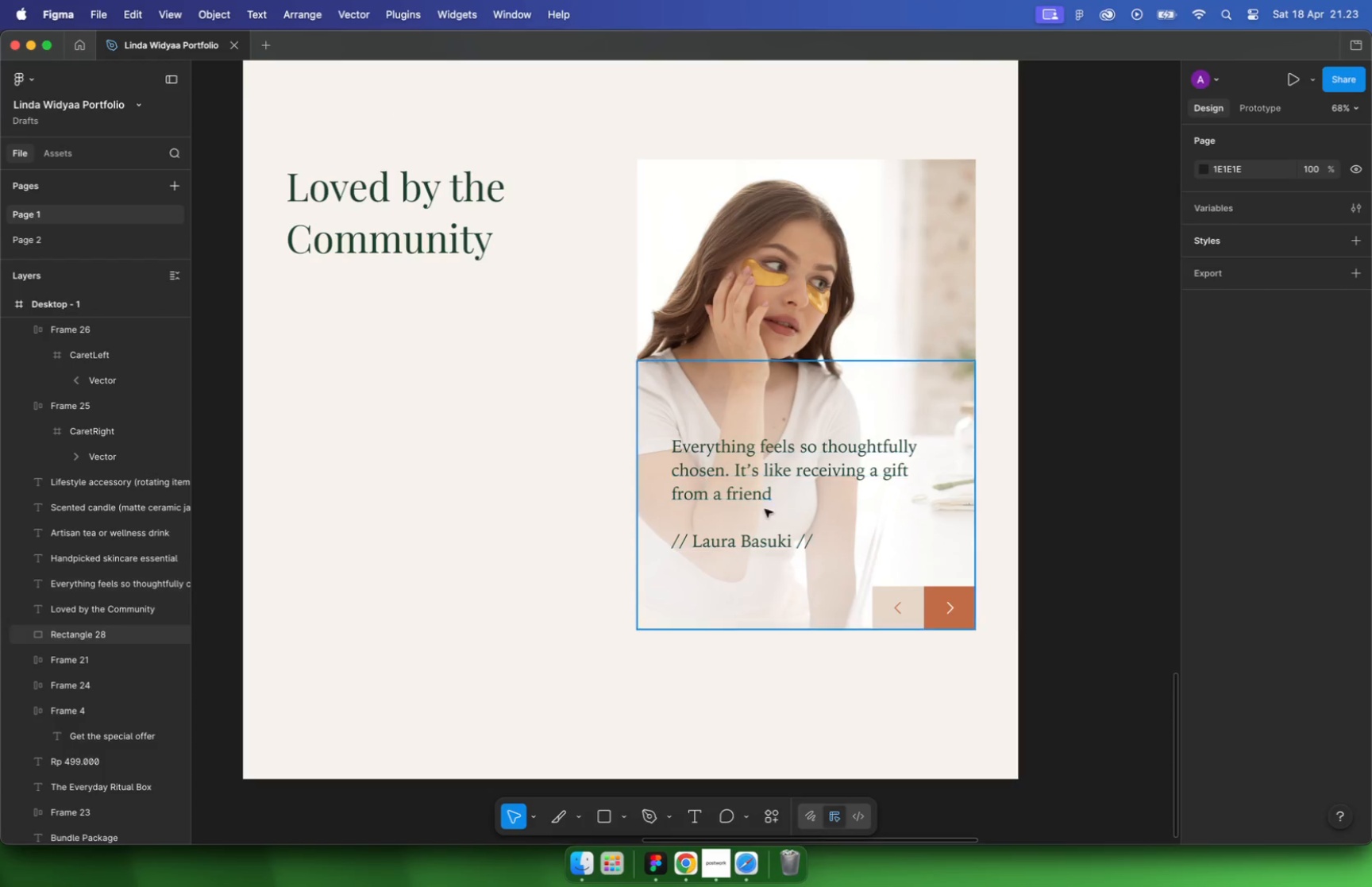 
hold_key(key=CommandLeft, duration=3.34)
scroll: coordinate [647, 354], scroll_direction: up, amount: 34.0
 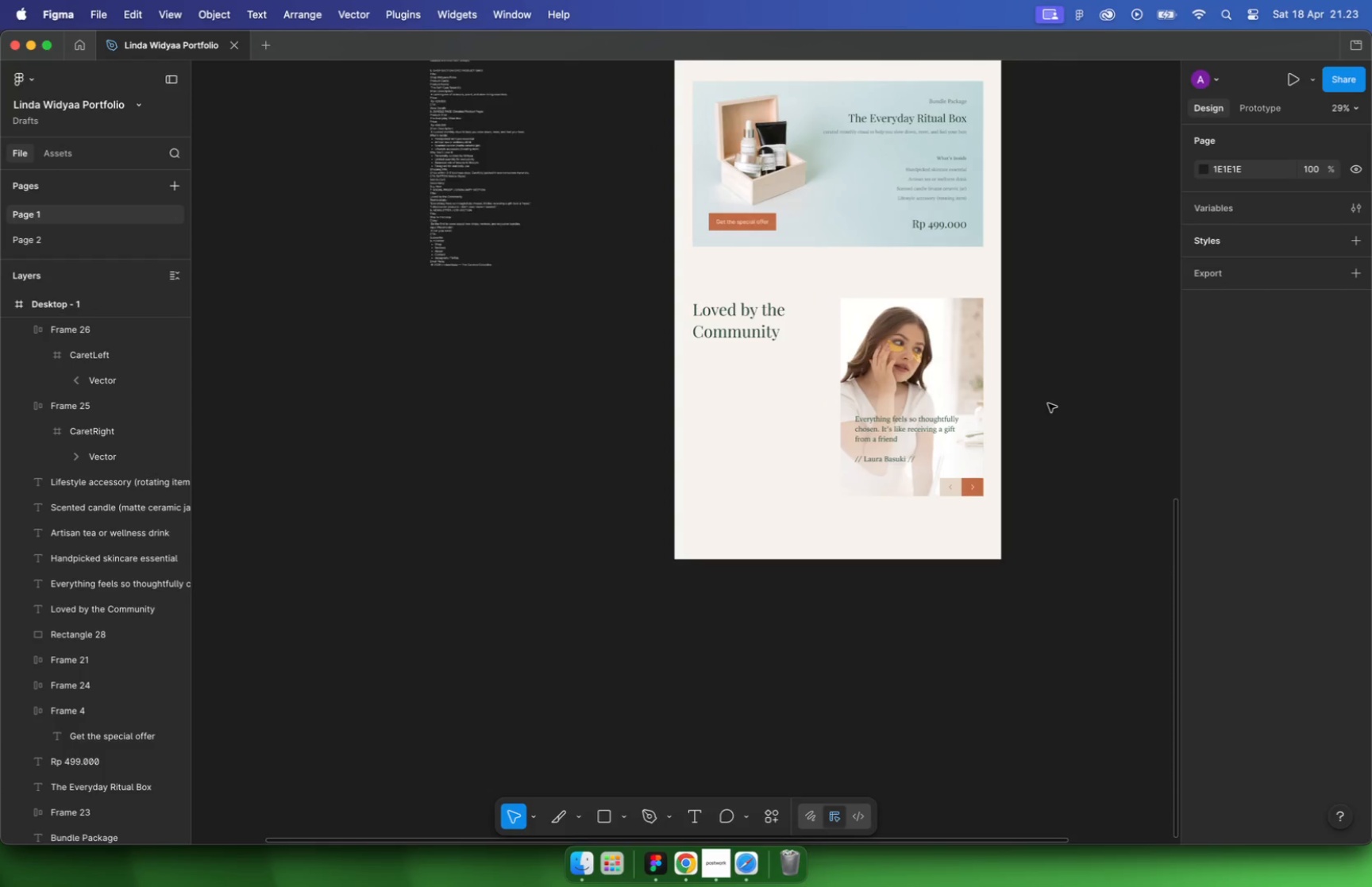 
scroll: coordinate [542, 345], scroll_direction: down, amount: 4.0
 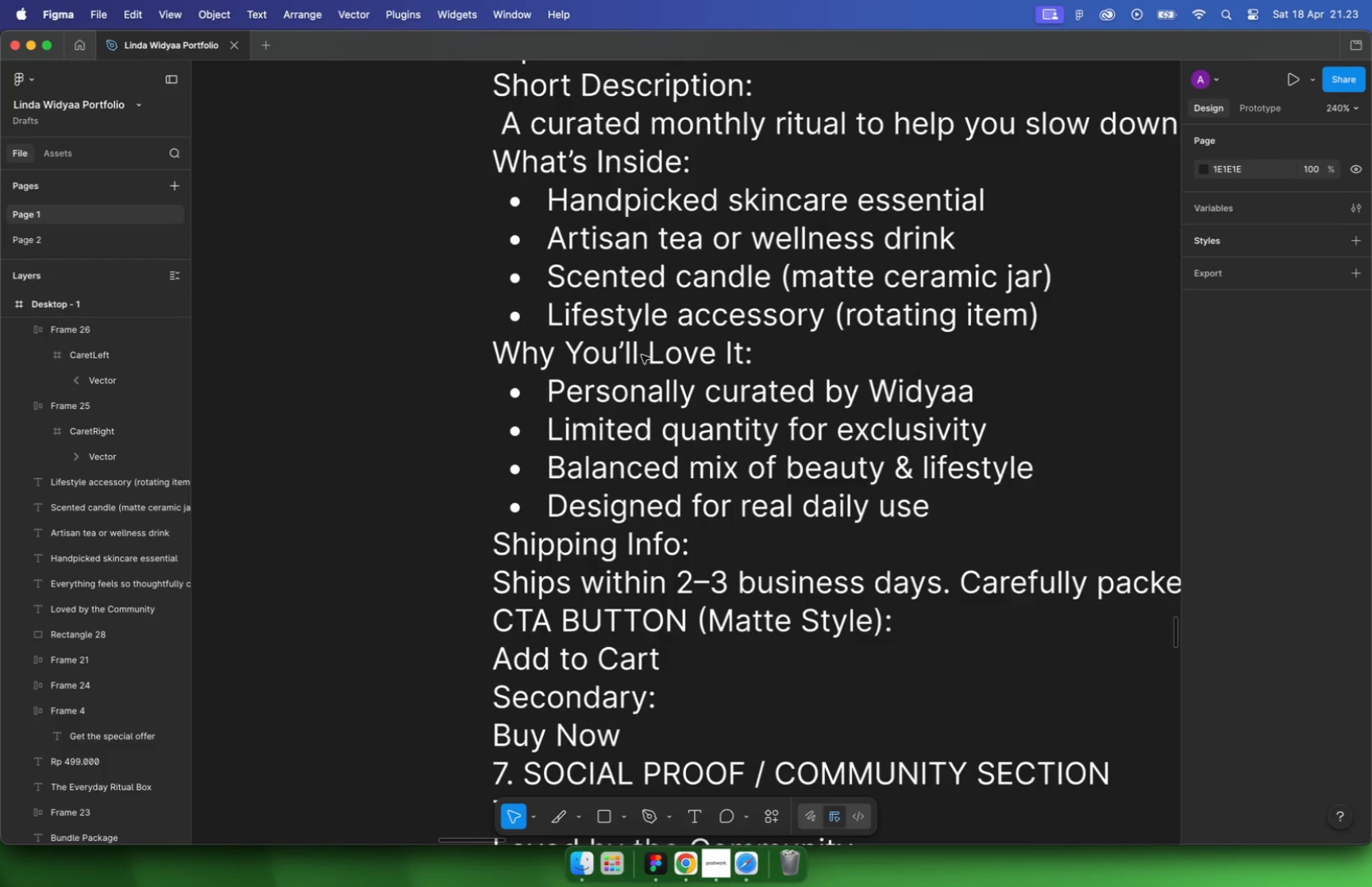 
hold_key(key=CommandLeft, duration=8.36)
scroll: coordinate [531, 353], scroll_direction: down, amount: 7.0
 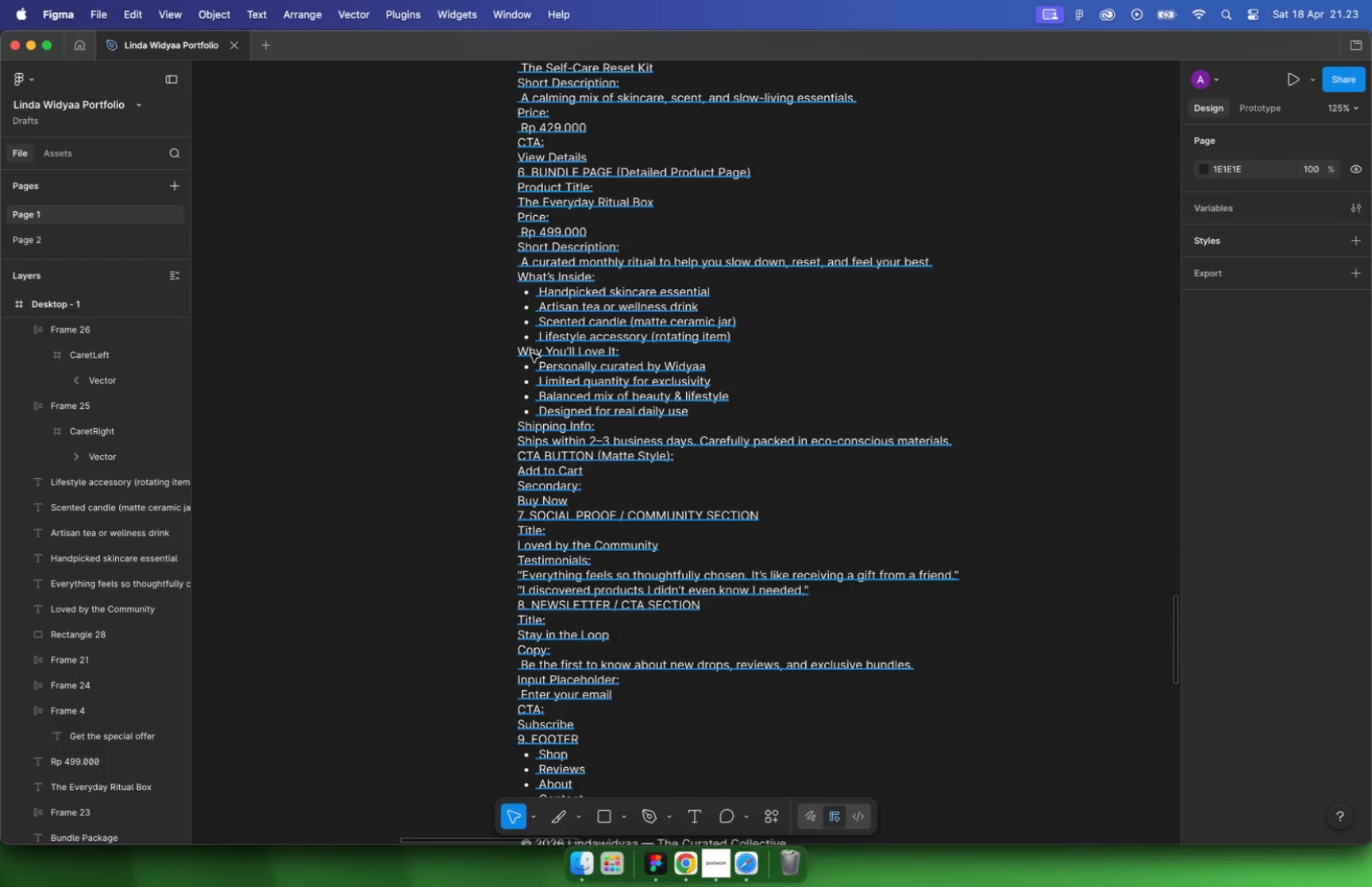 
scroll: coordinate [558, 579], scroll_direction: up, amount: 10.0
 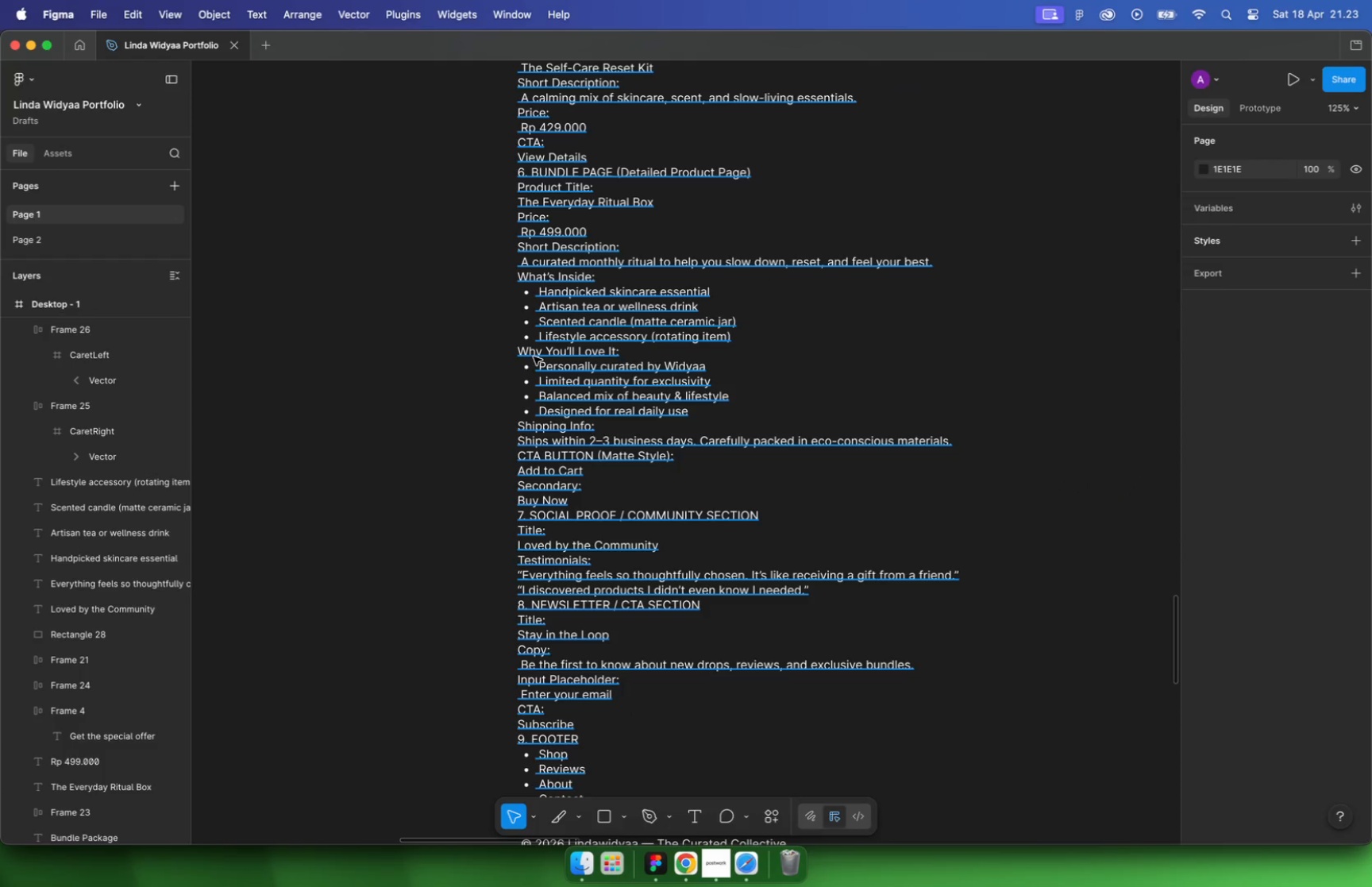 
scroll: coordinate [699, 488], scroll_direction: down, amount: 20.0
 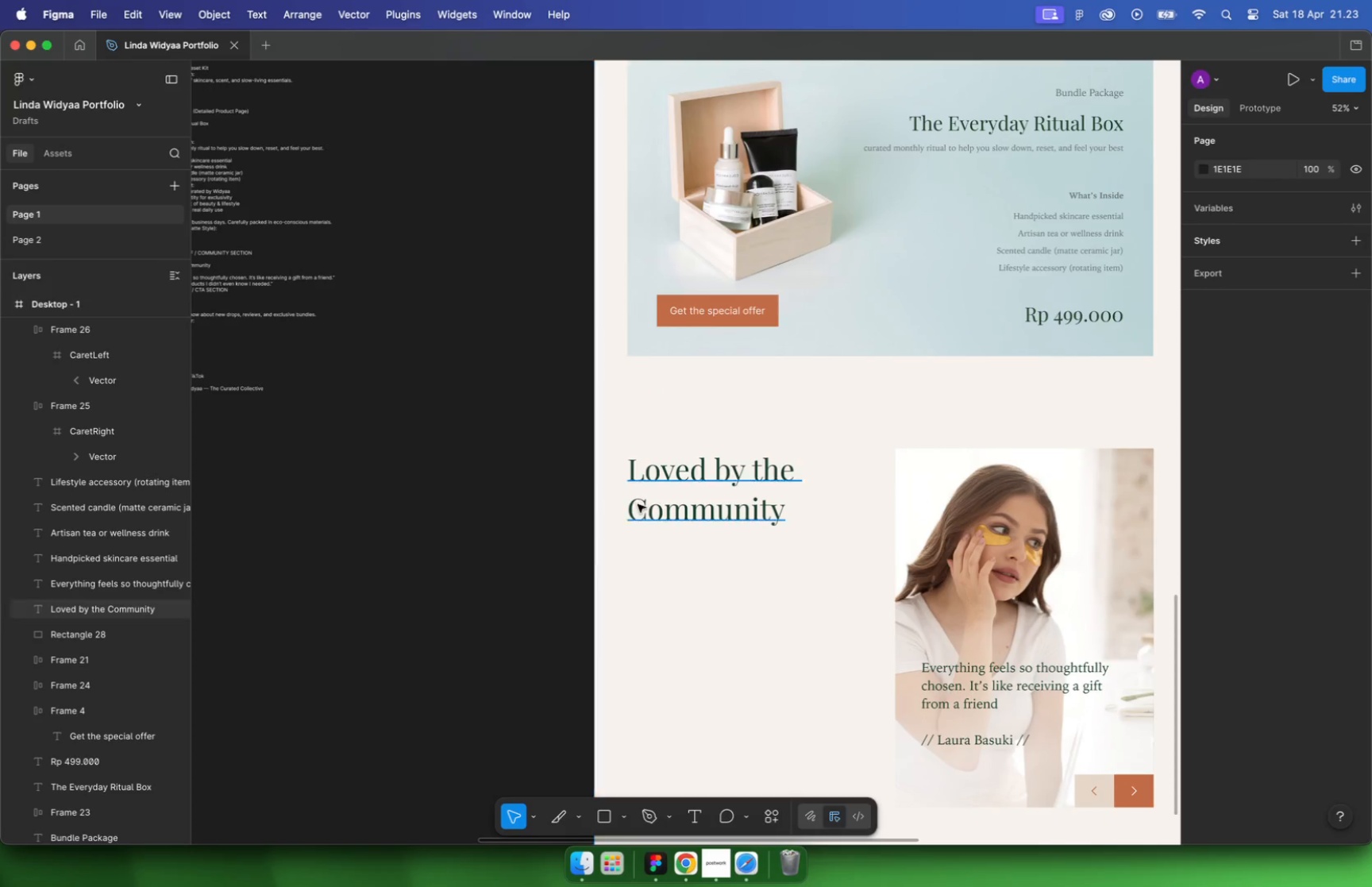 
hold_key(key=CommandLeft, duration=3.23)
scroll: coordinate [435, 386], scroll_direction: up, amount: 18.0
 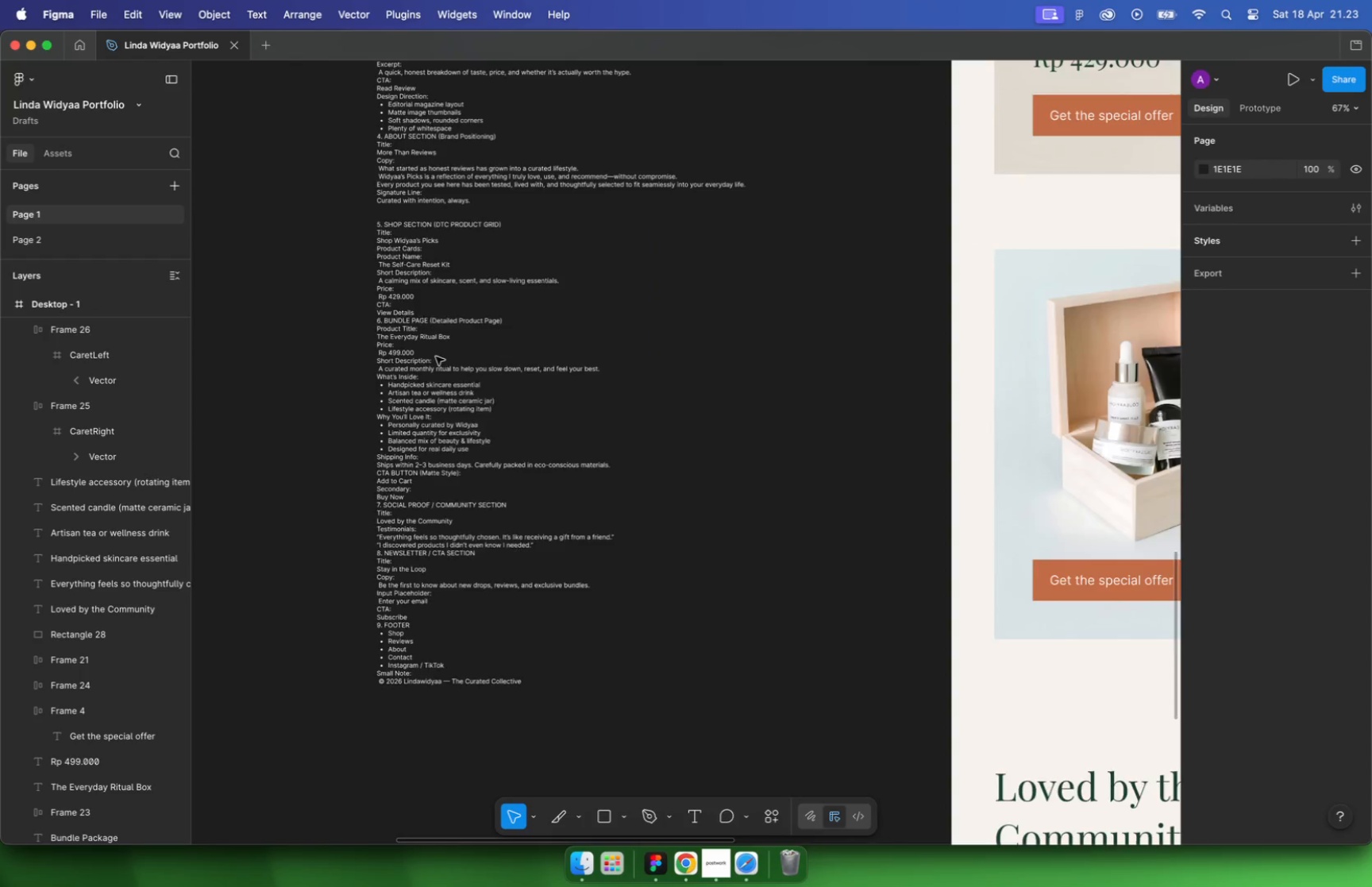 
key(Meta+CommandLeft)
 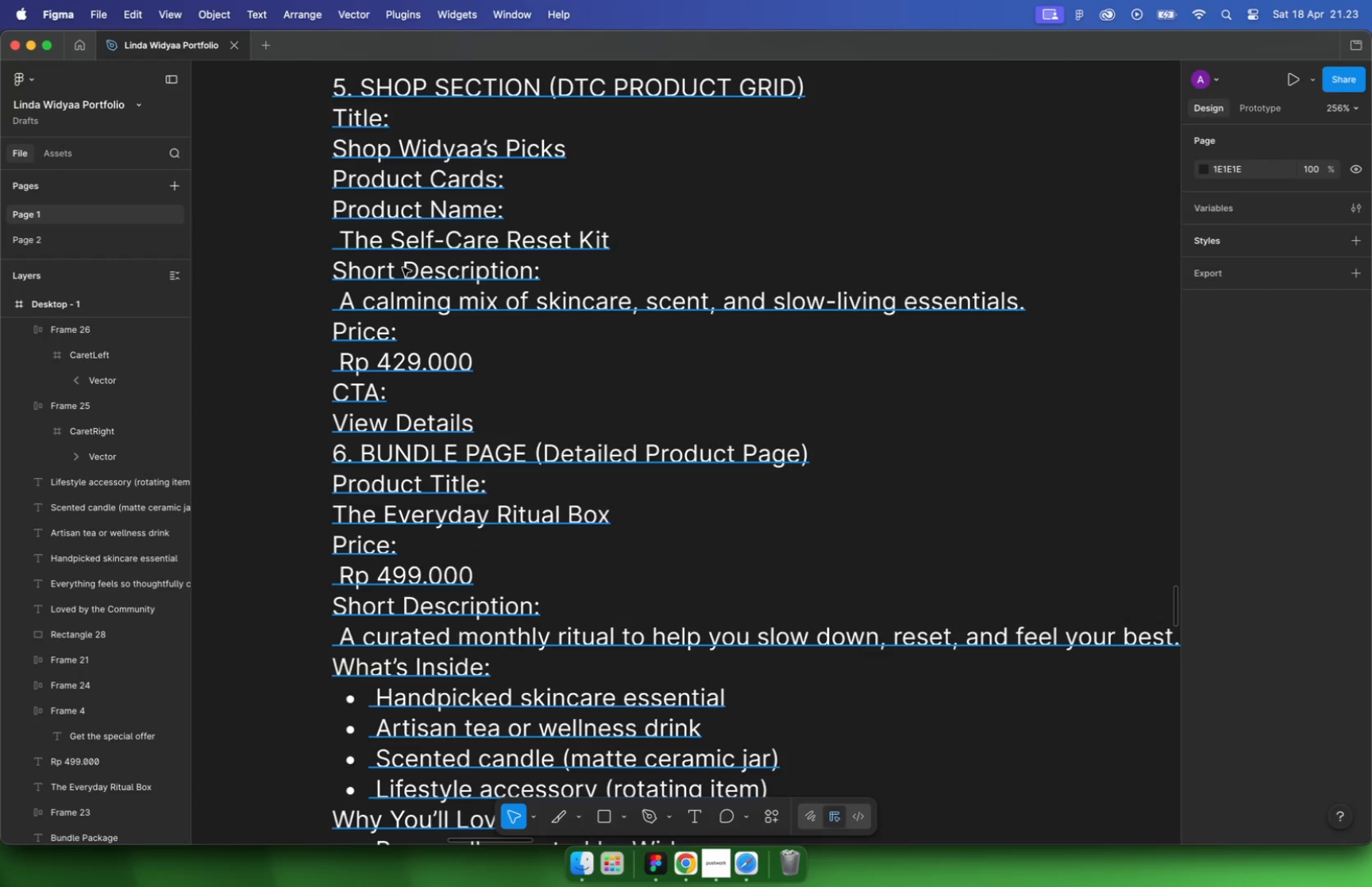 
hold_key(key=CommandLeft, duration=1.12)
scroll: coordinate [403, 264], scroll_direction: up, amount: 12.0
 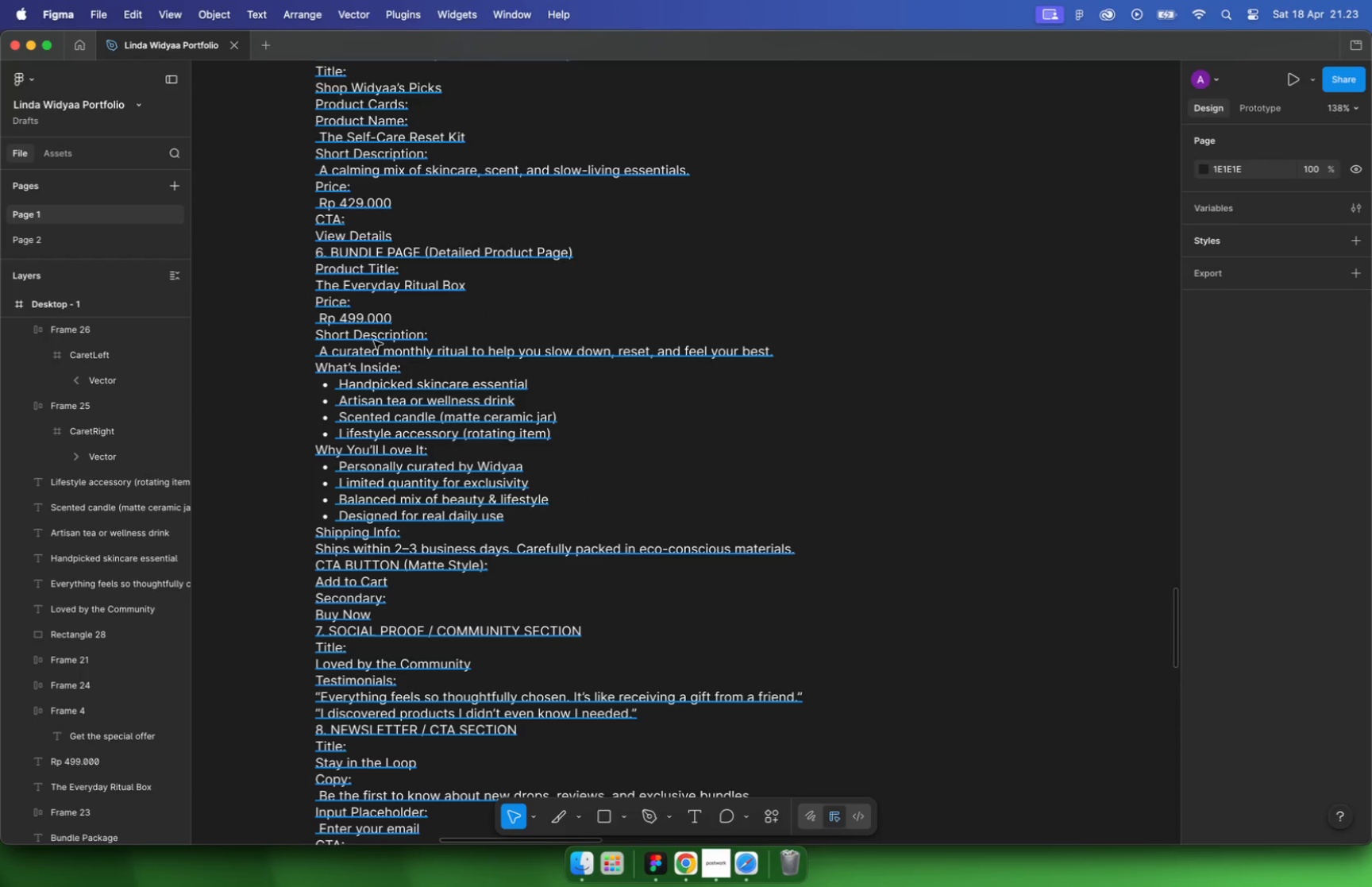 
scroll: coordinate [431, 384], scroll_direction: down, amount: 4.0
 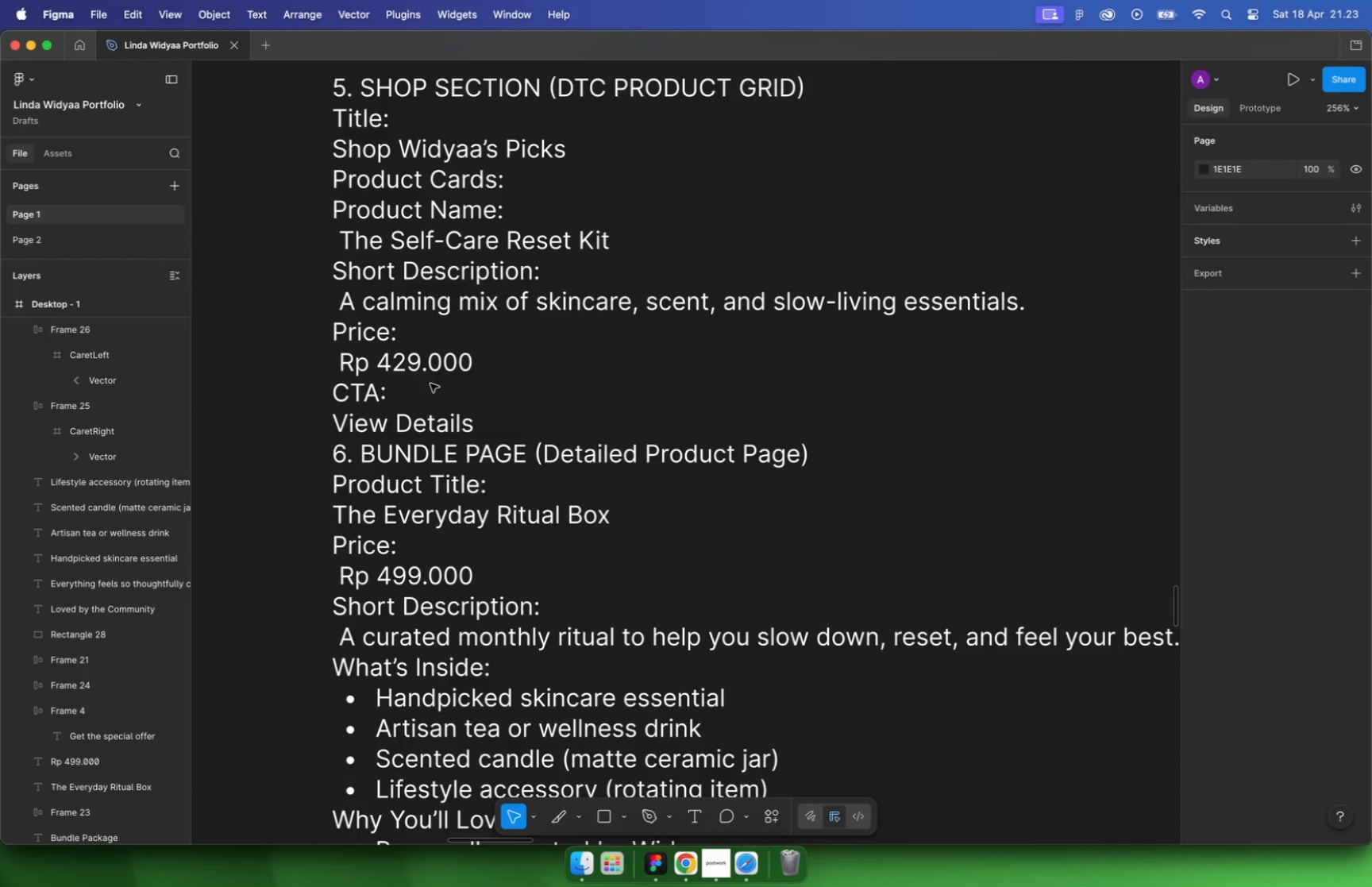 
hold_key(key=CommandLeft, duration=0.98)
 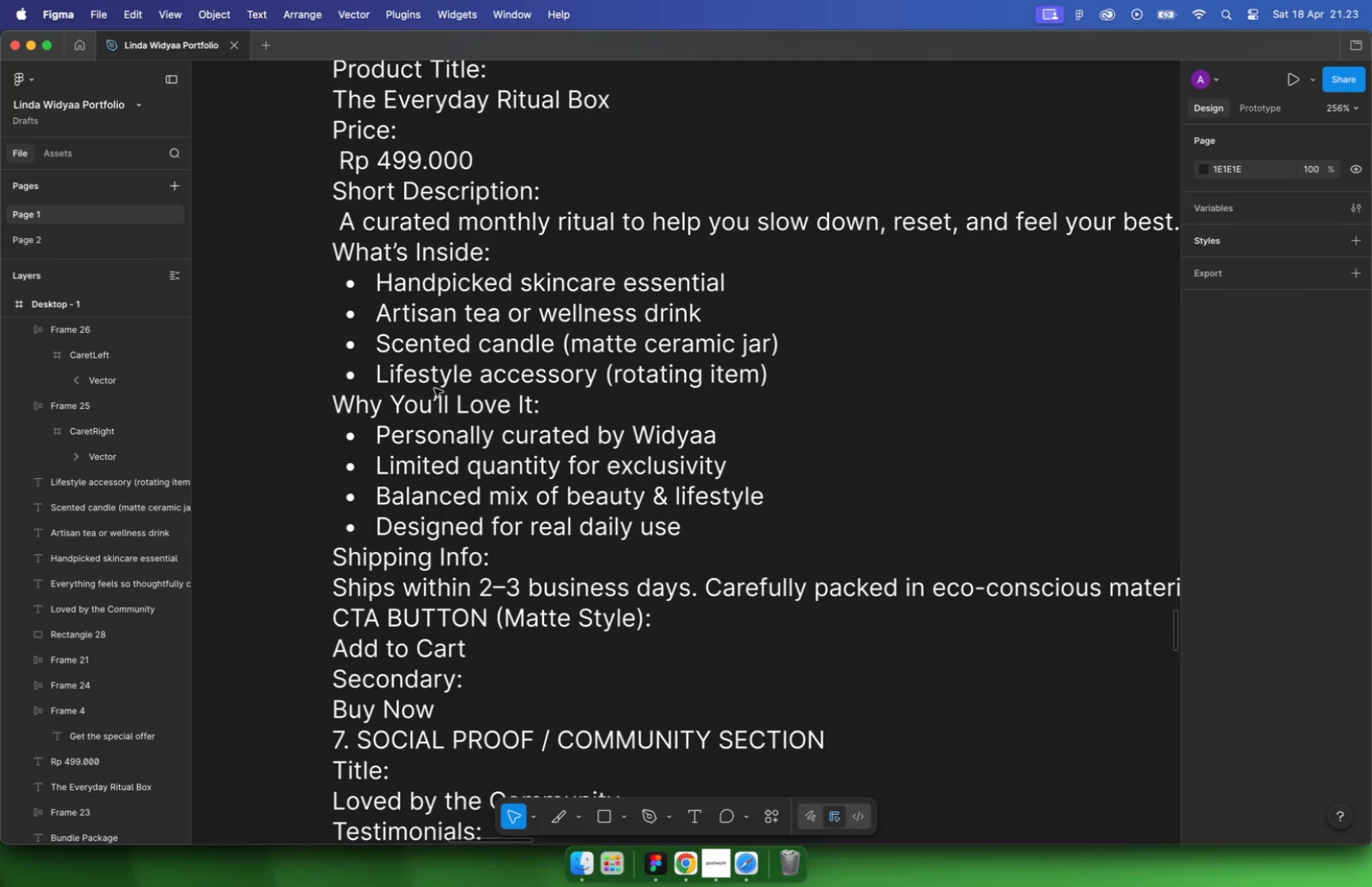 
scroll: coordinate [434, 389], scroll_direction: down, amount: 16.0
 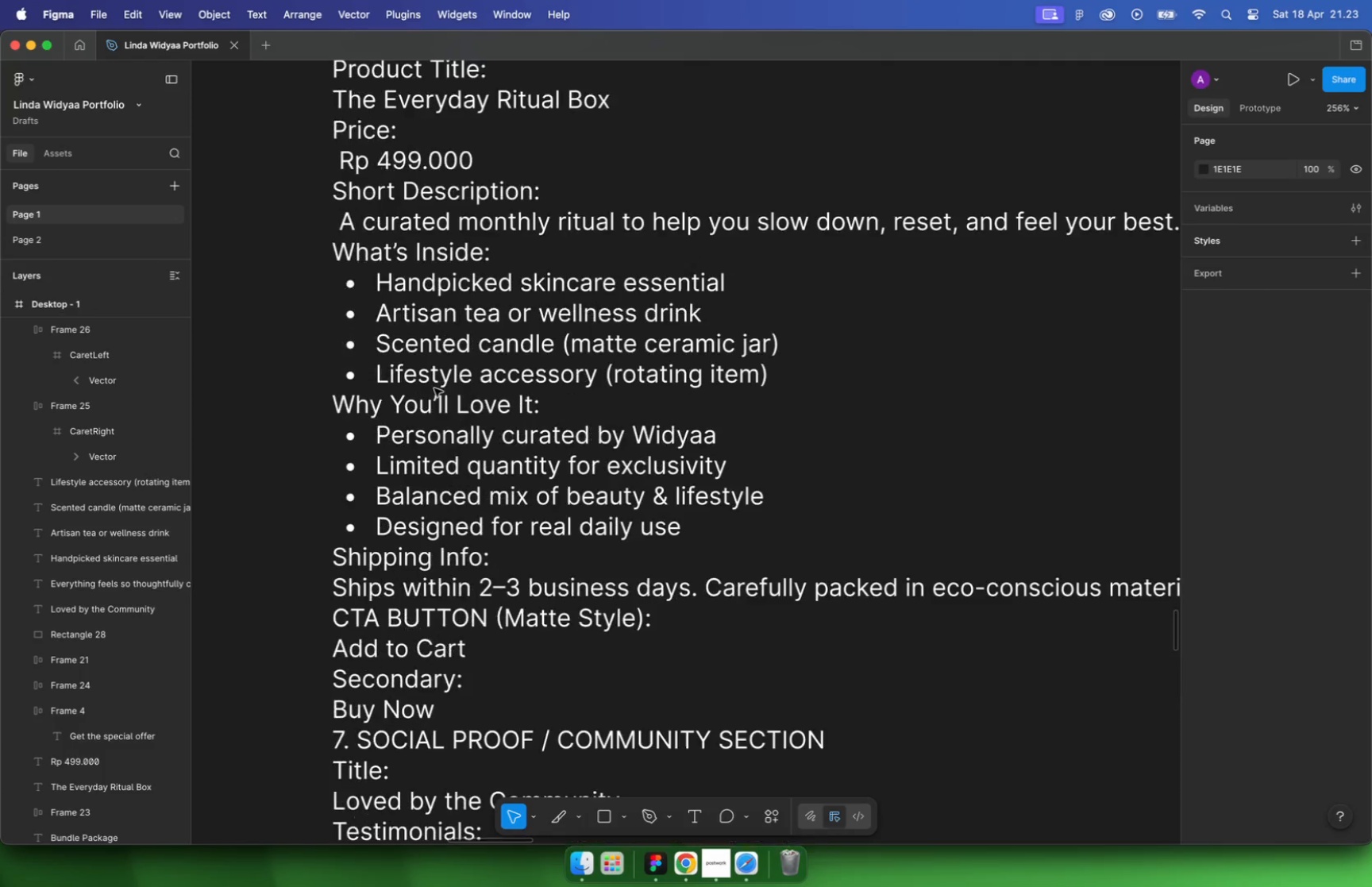 
hold_key(key=CommandLeft, duration=0.42)
 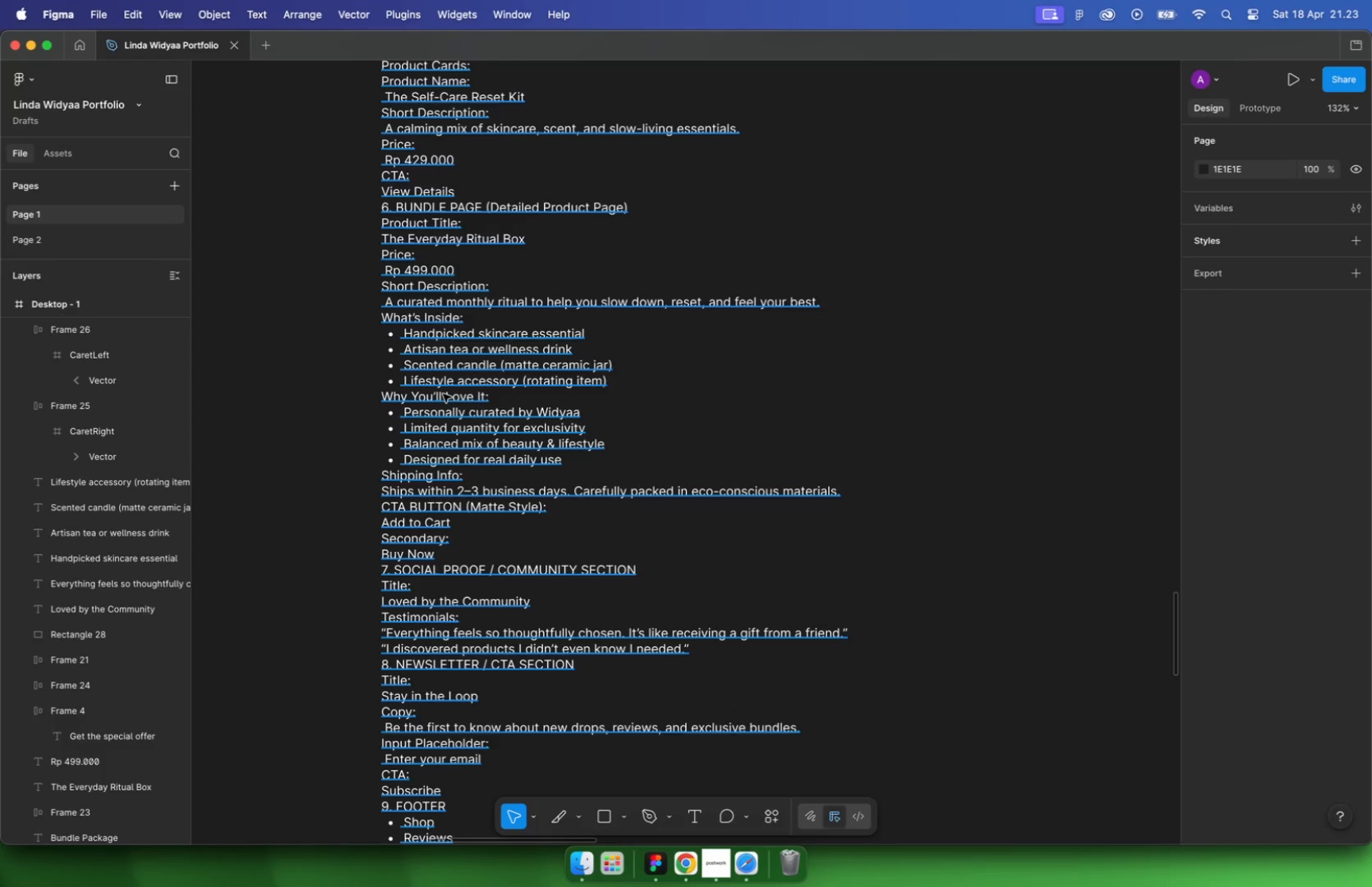 
scroll: coordinate [402, 478], scroll_direction: down, amount: 2.0
 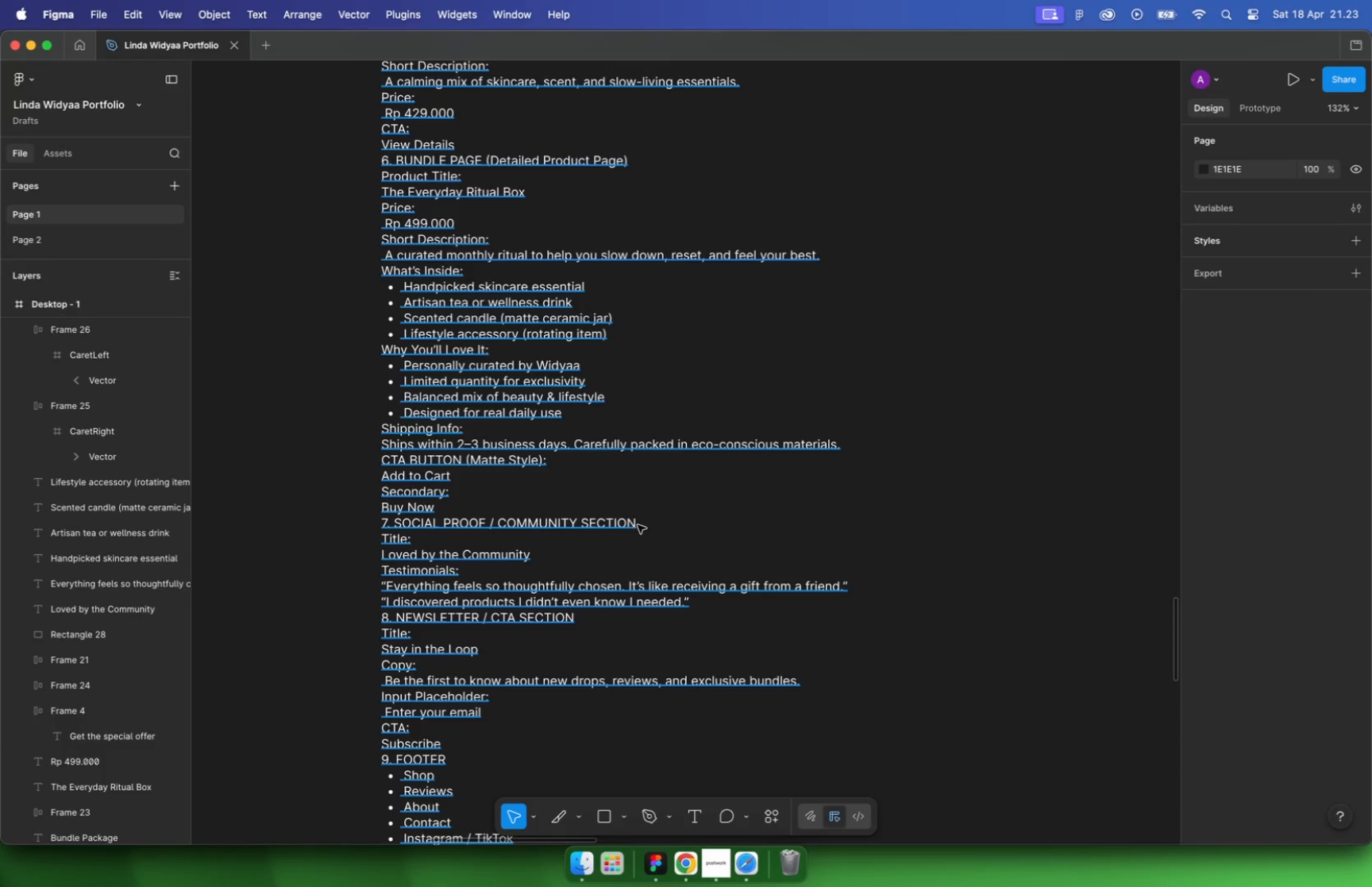 
double_click([479, 521])
 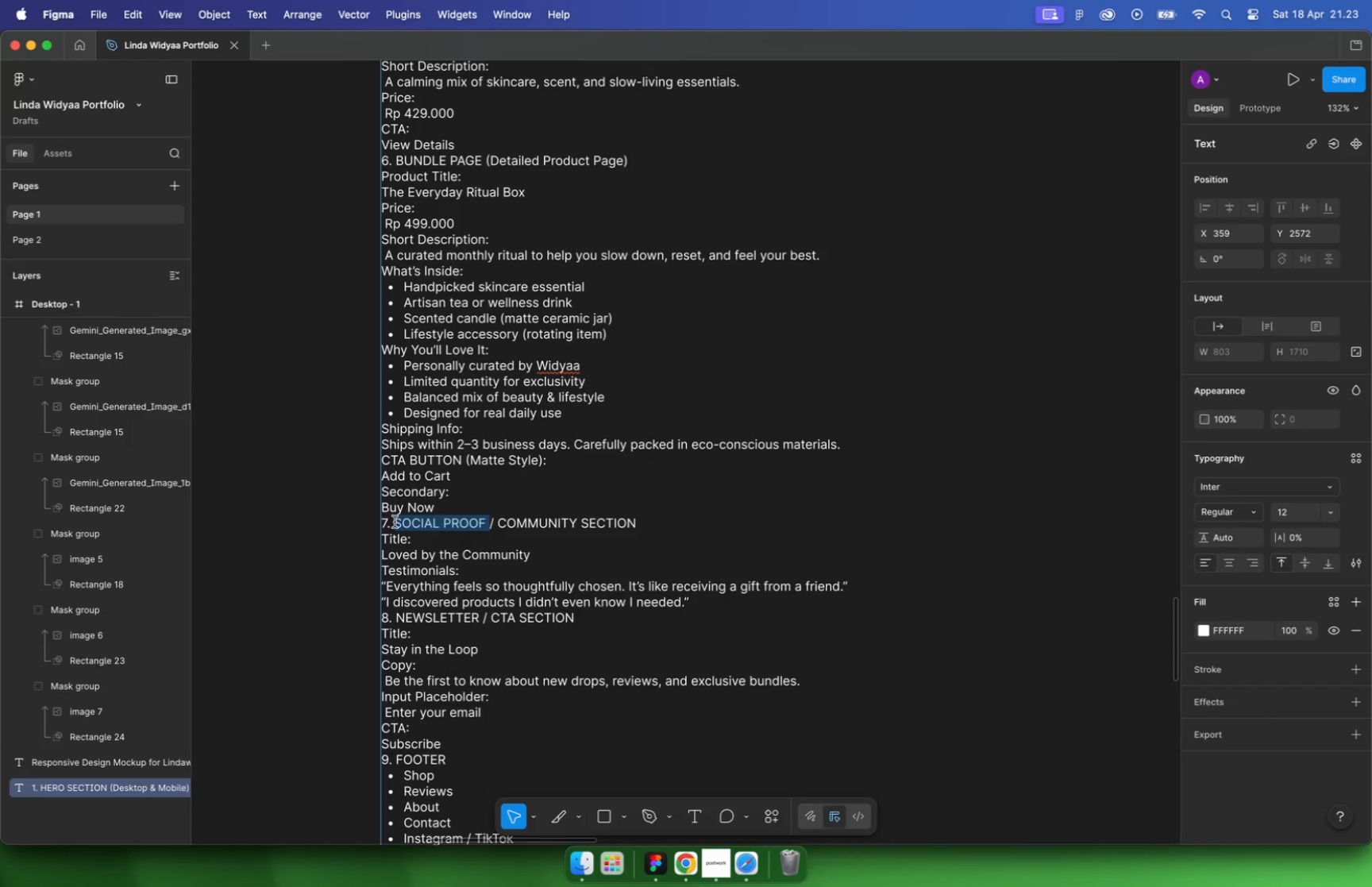 
left_click_drag(start_coordinate=[491, 520], to_coordinate=[395, 522])
 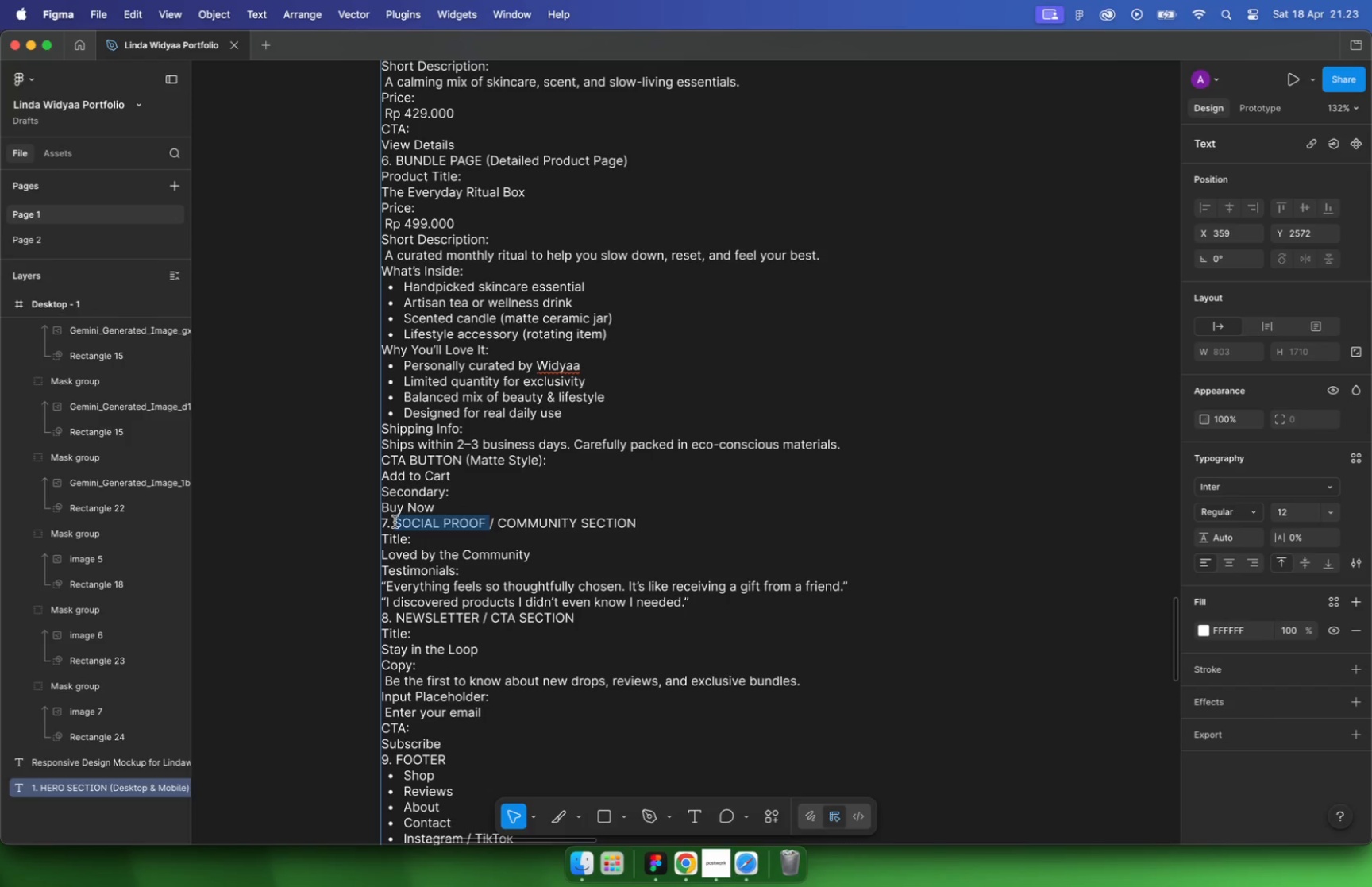 
left_click([486, 520])
 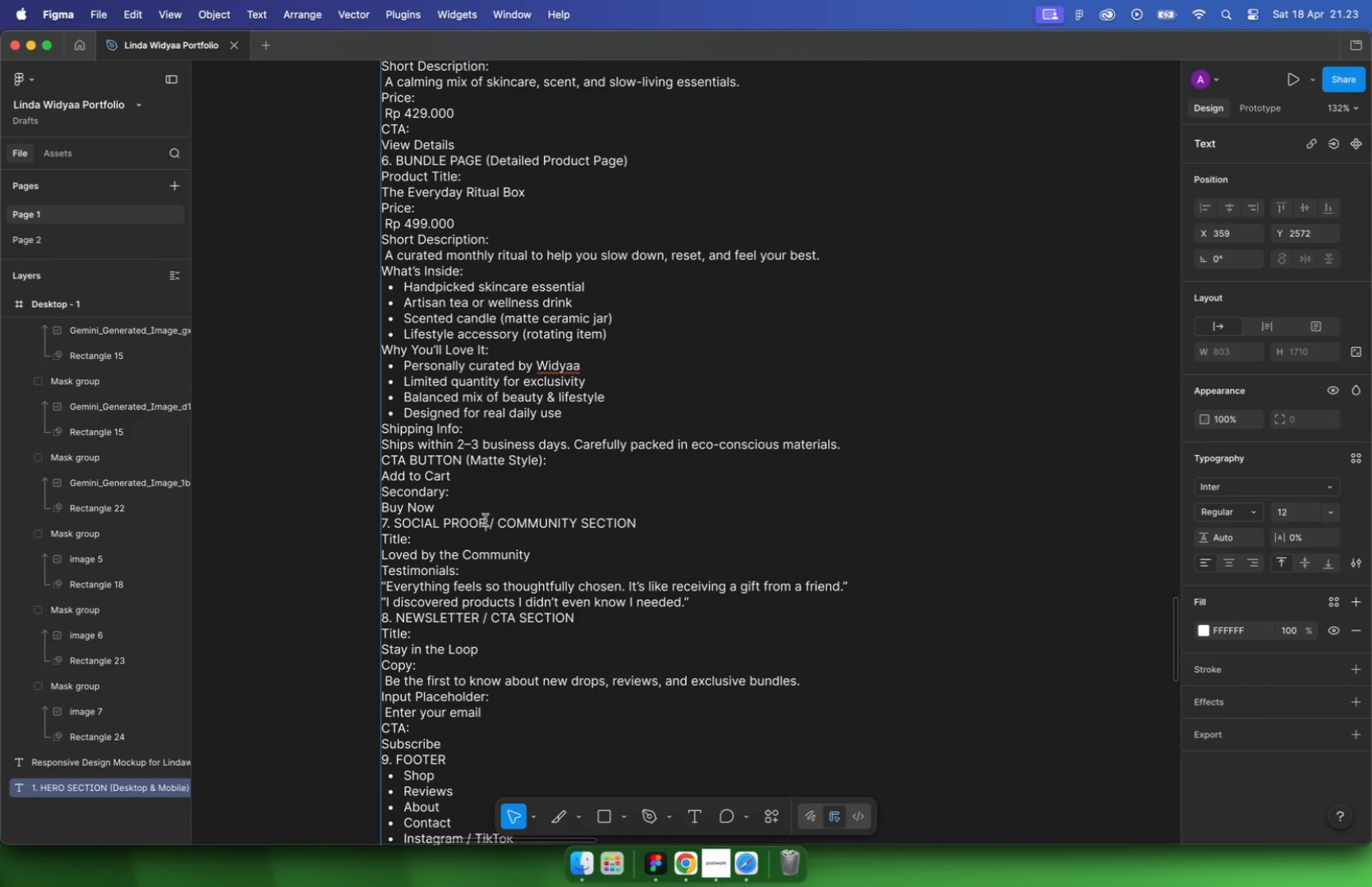 
left_click_drag(start_coordinate=[485, 521], to_coordinate=[405, 519])
 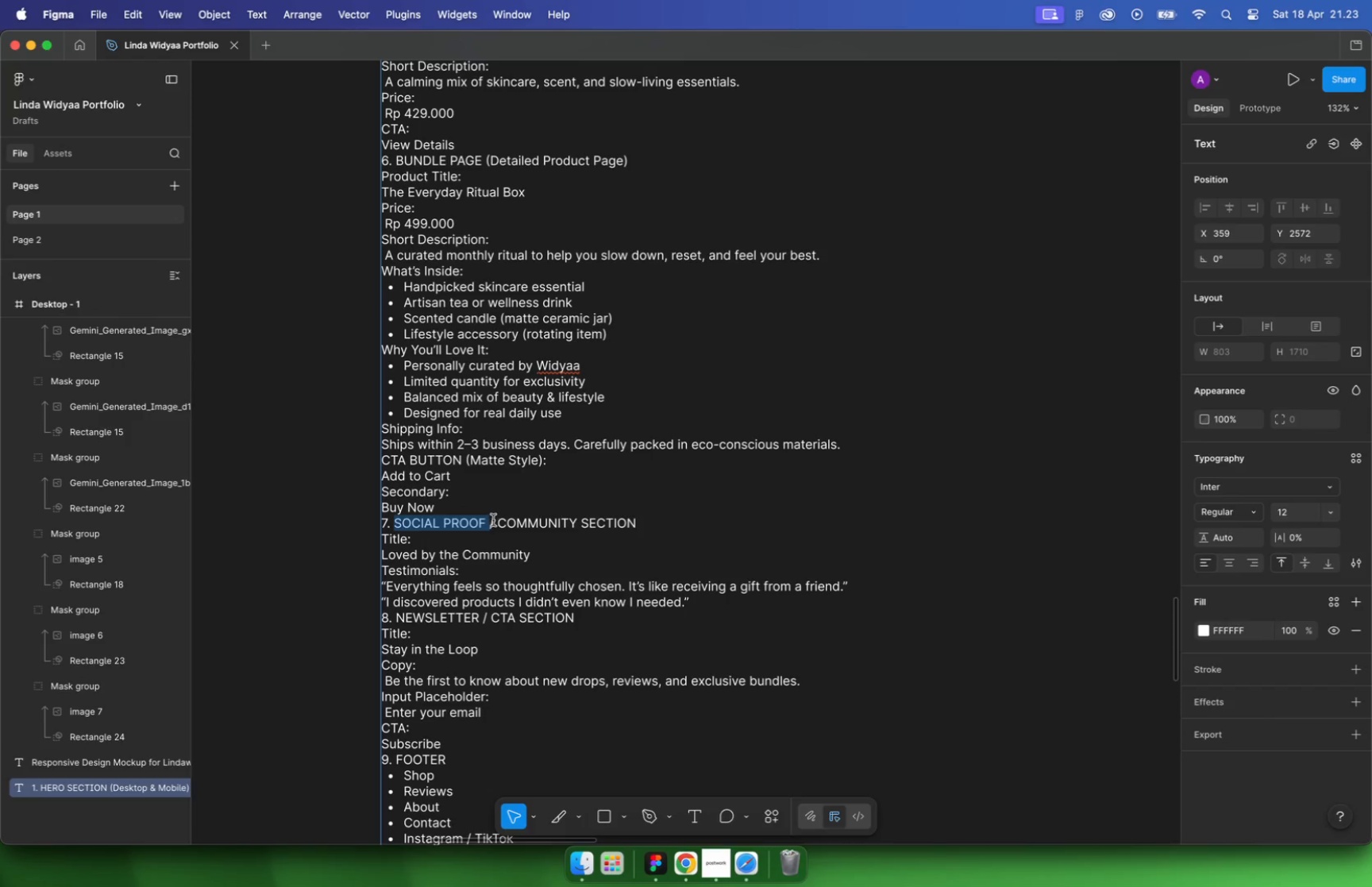 
key(Meta+C)
 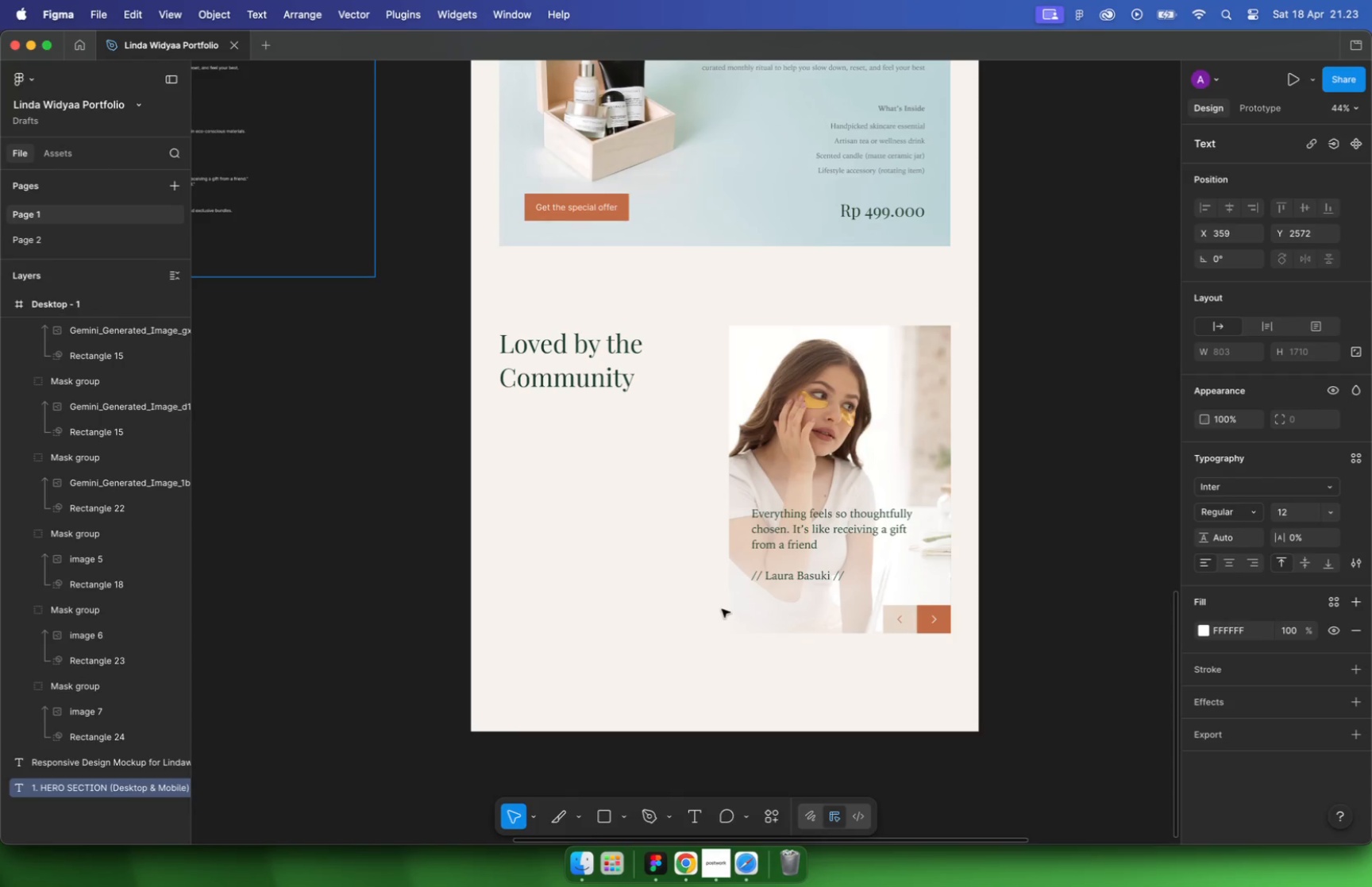 
hold_key(key=CommandLeft, duration=2.0)
scroll: coordinate [630, 488], scroll_direction: down, amount: 15.0
 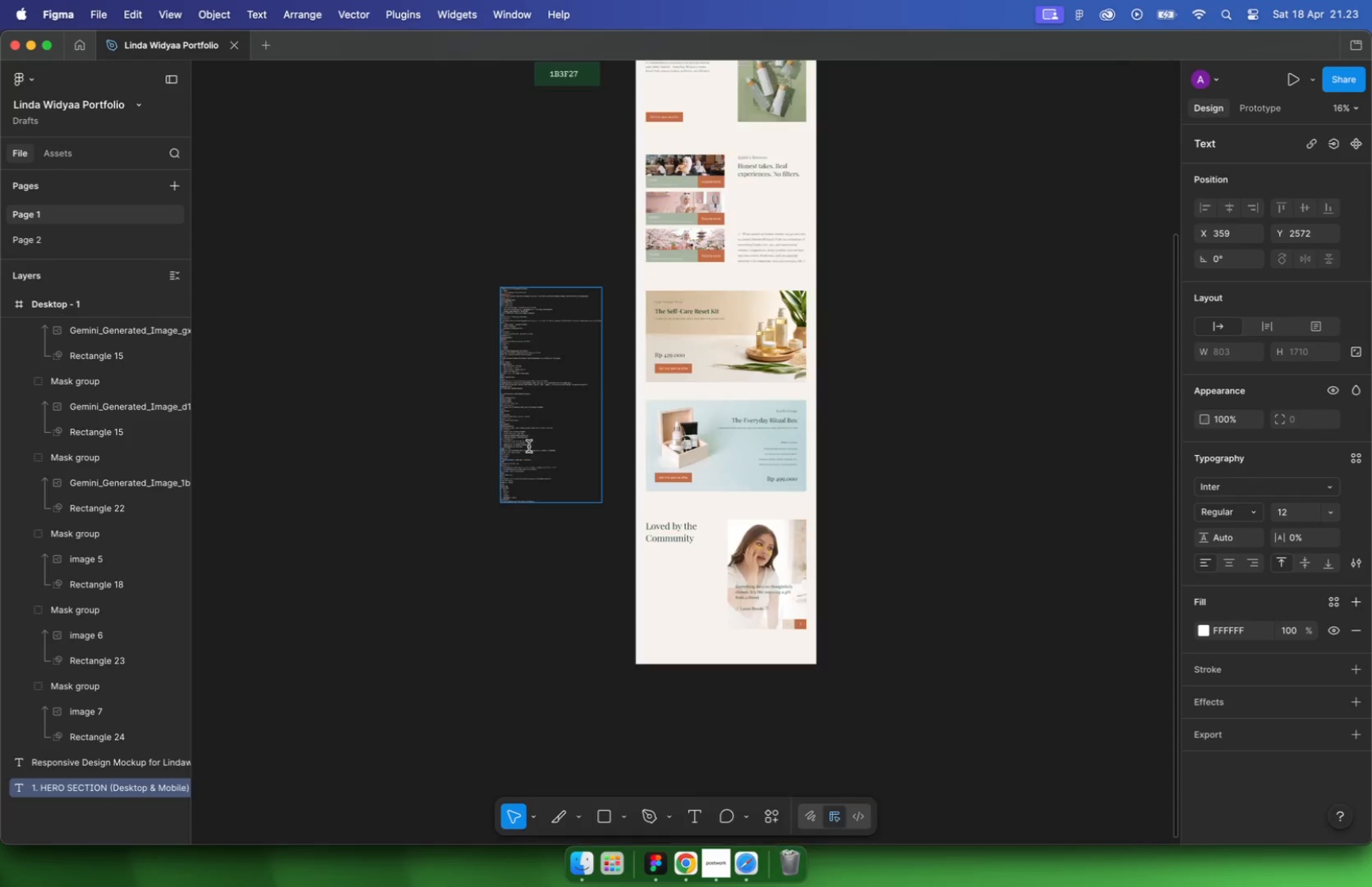 
left_click([532, 583])
 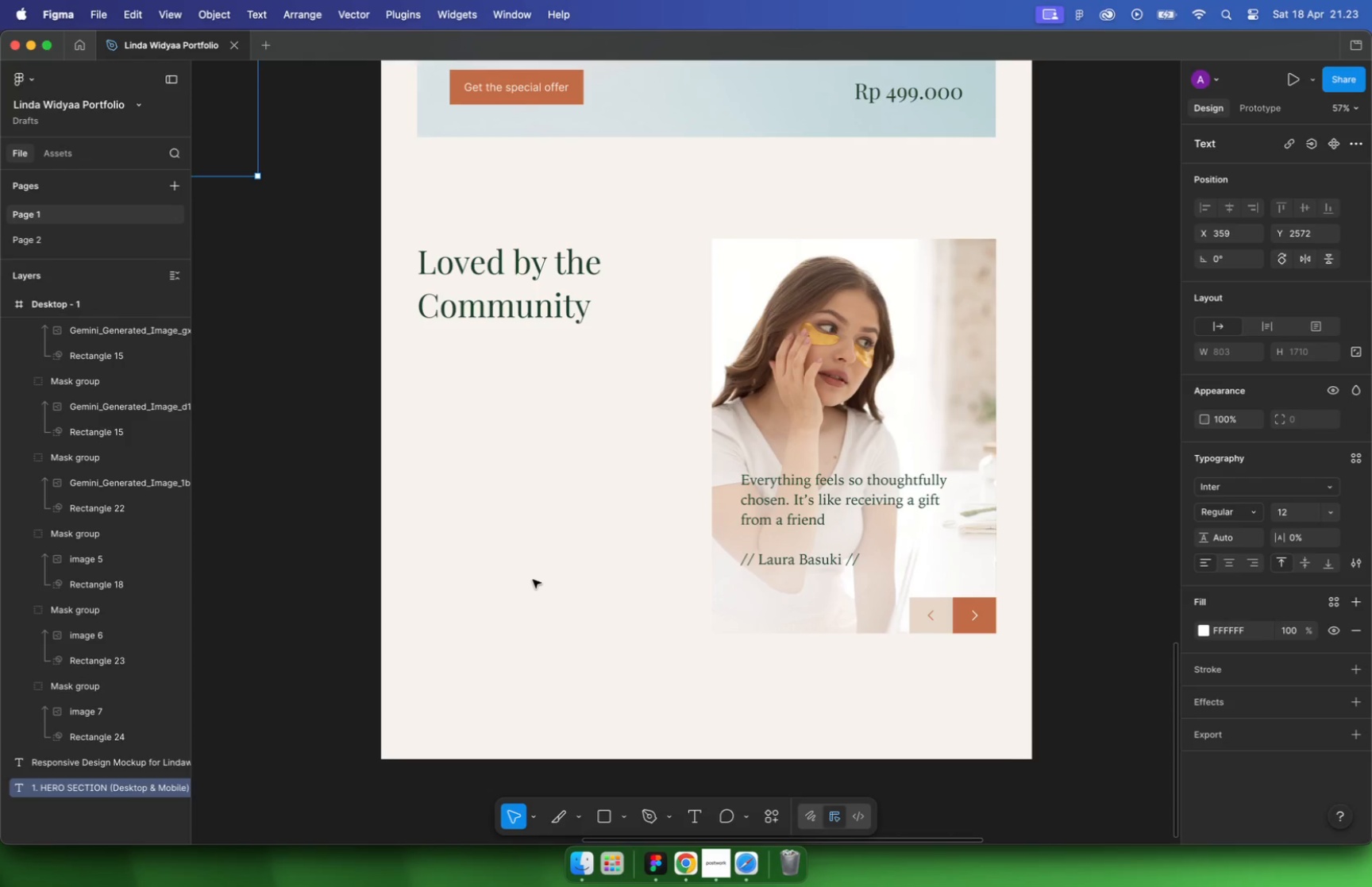 
key(Meta+V)
 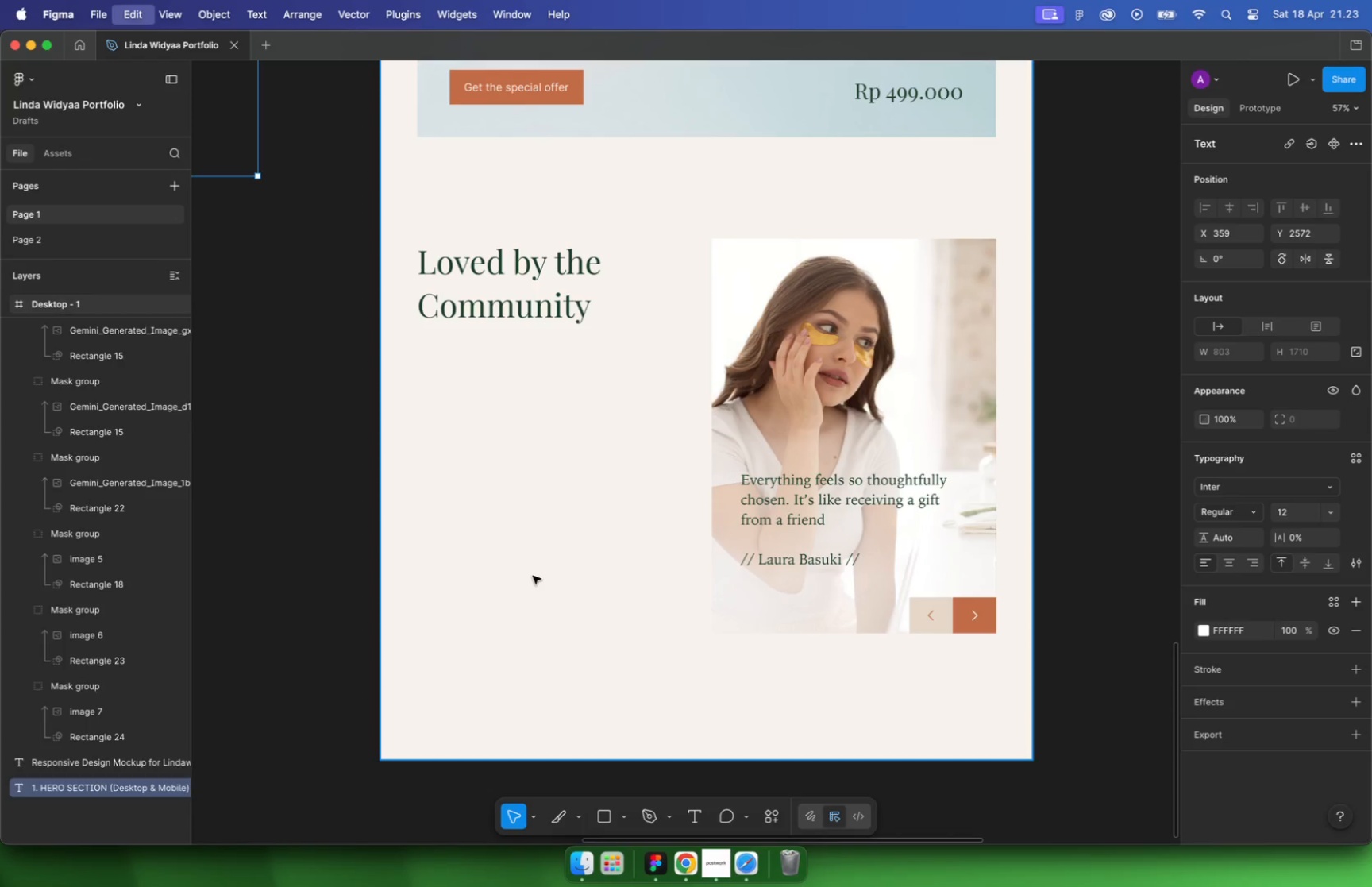 
left_click_drag(start_coordinate=[679, 455], to_coordinate=[425, 607])
 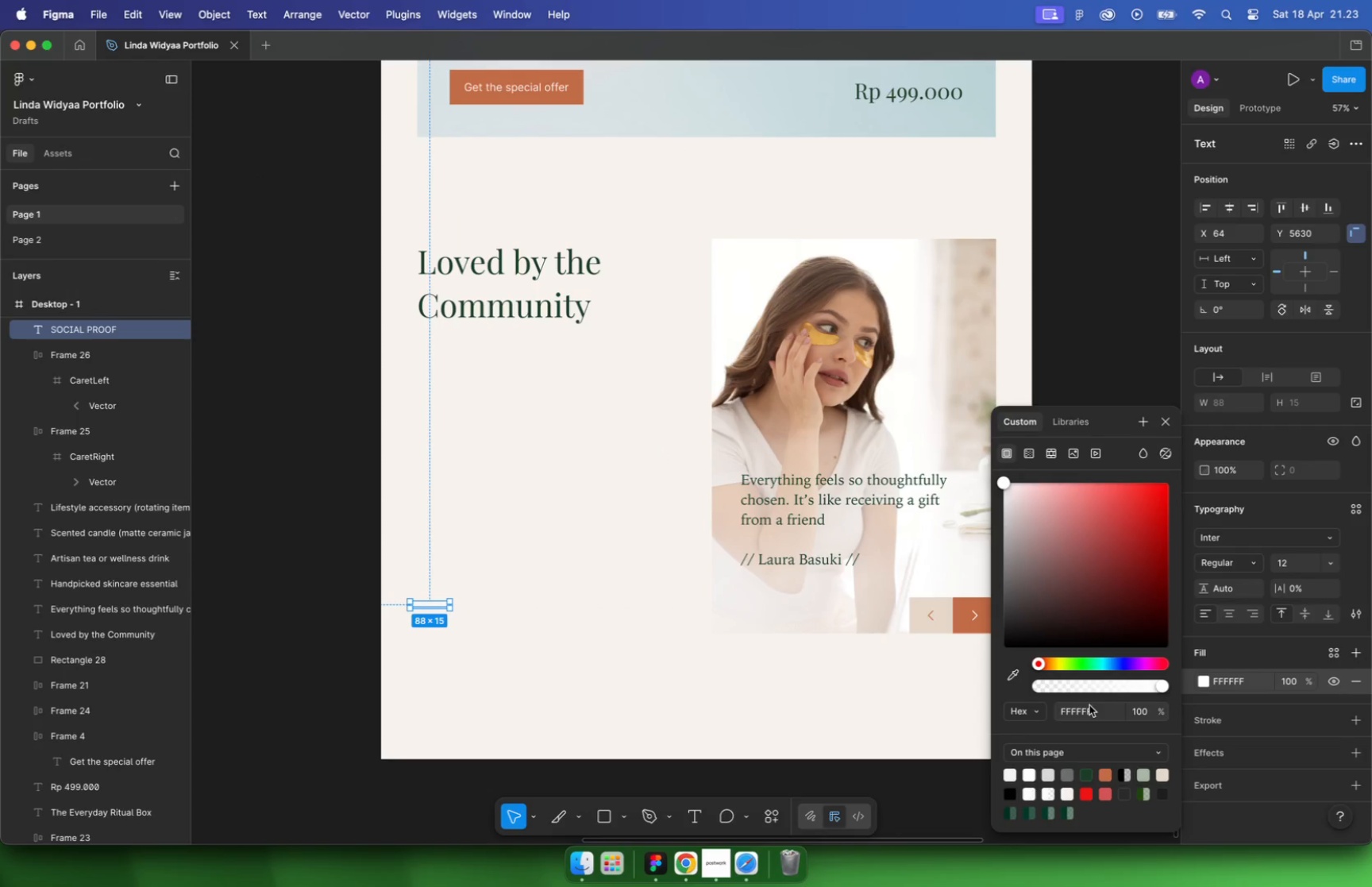 
left_click([679, 630])
 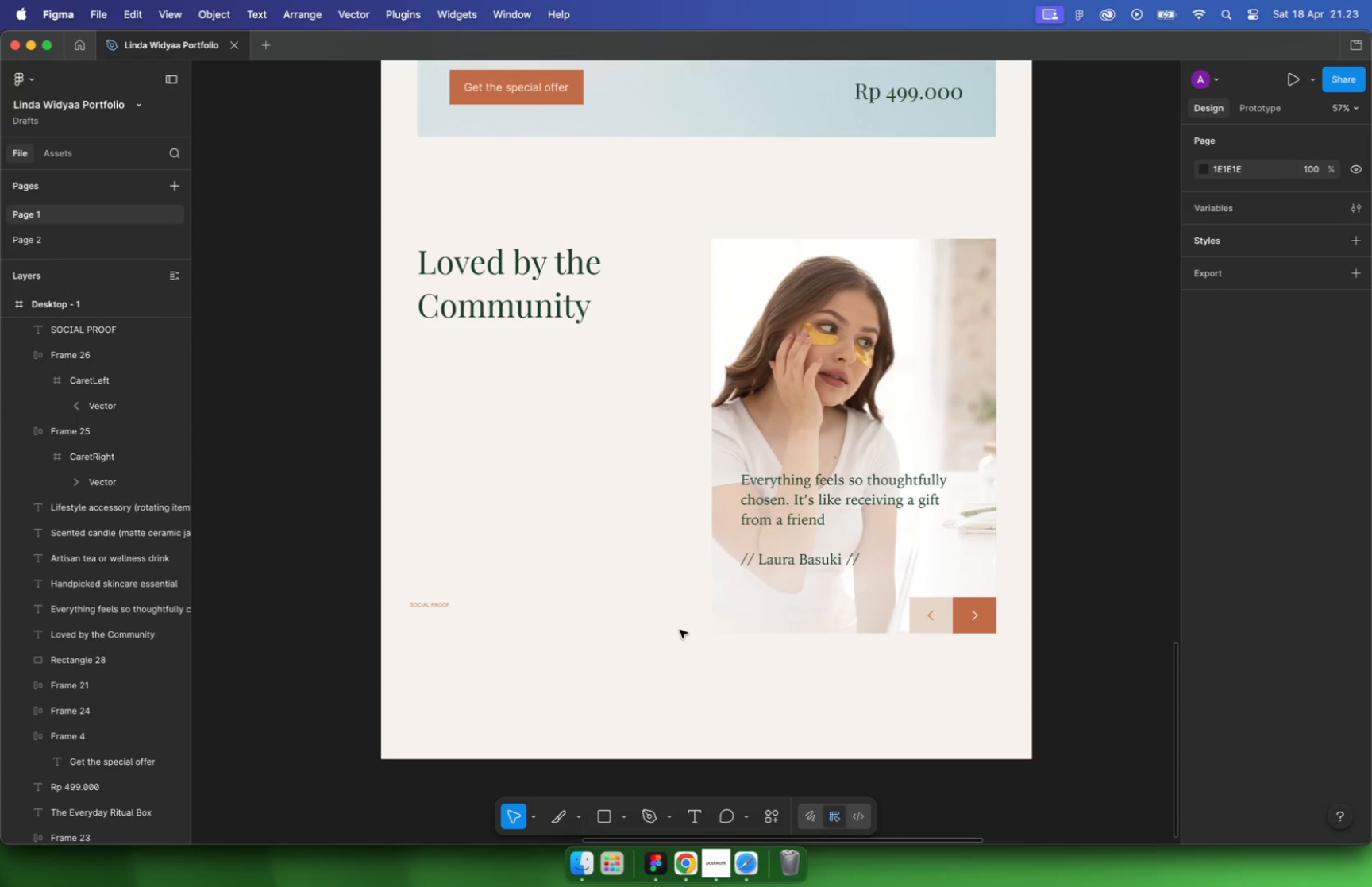 
left_click_drag(start_coordinate=[442, 605], to_coordinate=[512, 207])
 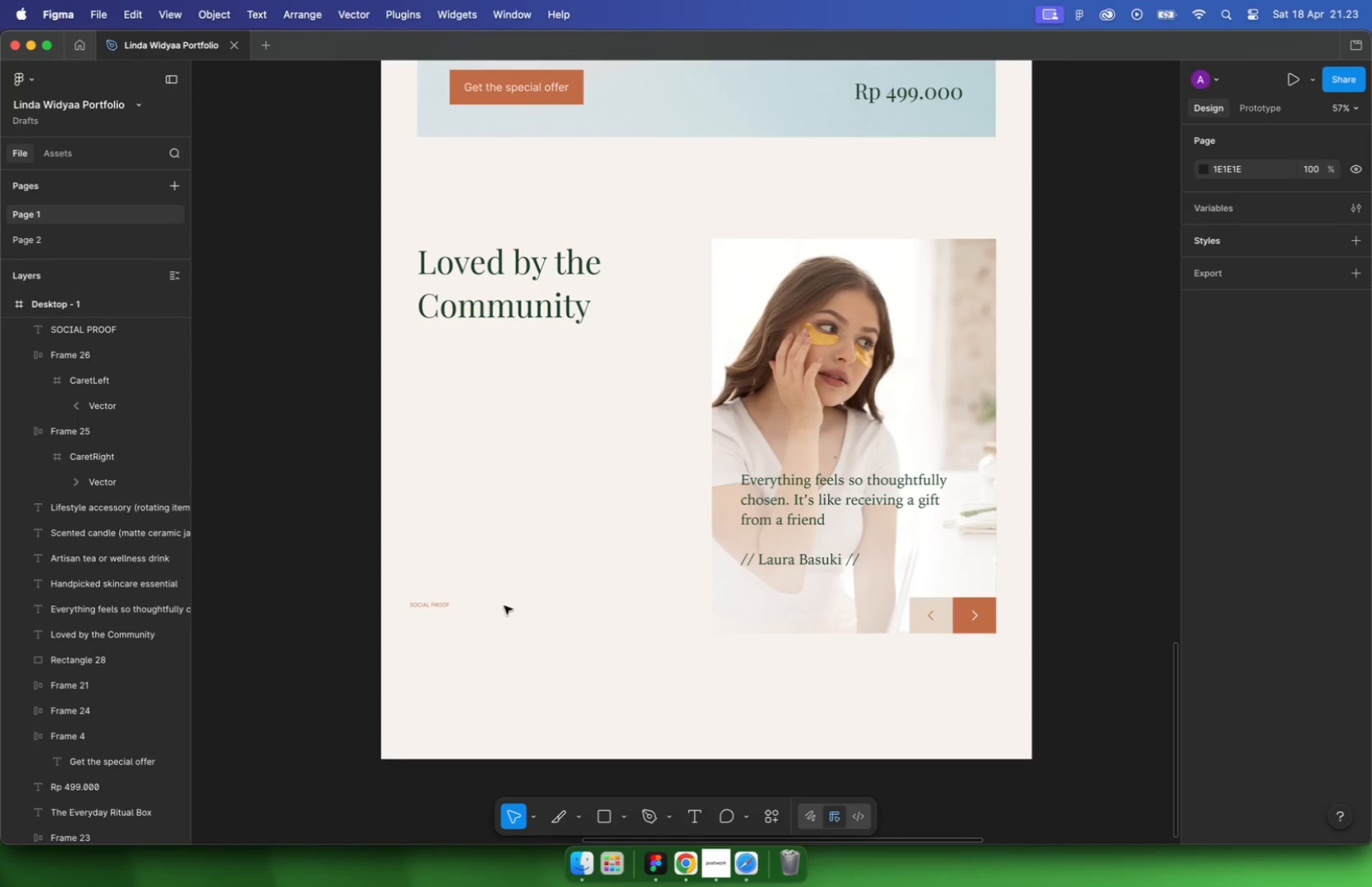 
hold_key(key=CommandLeft, duration=0.48)
 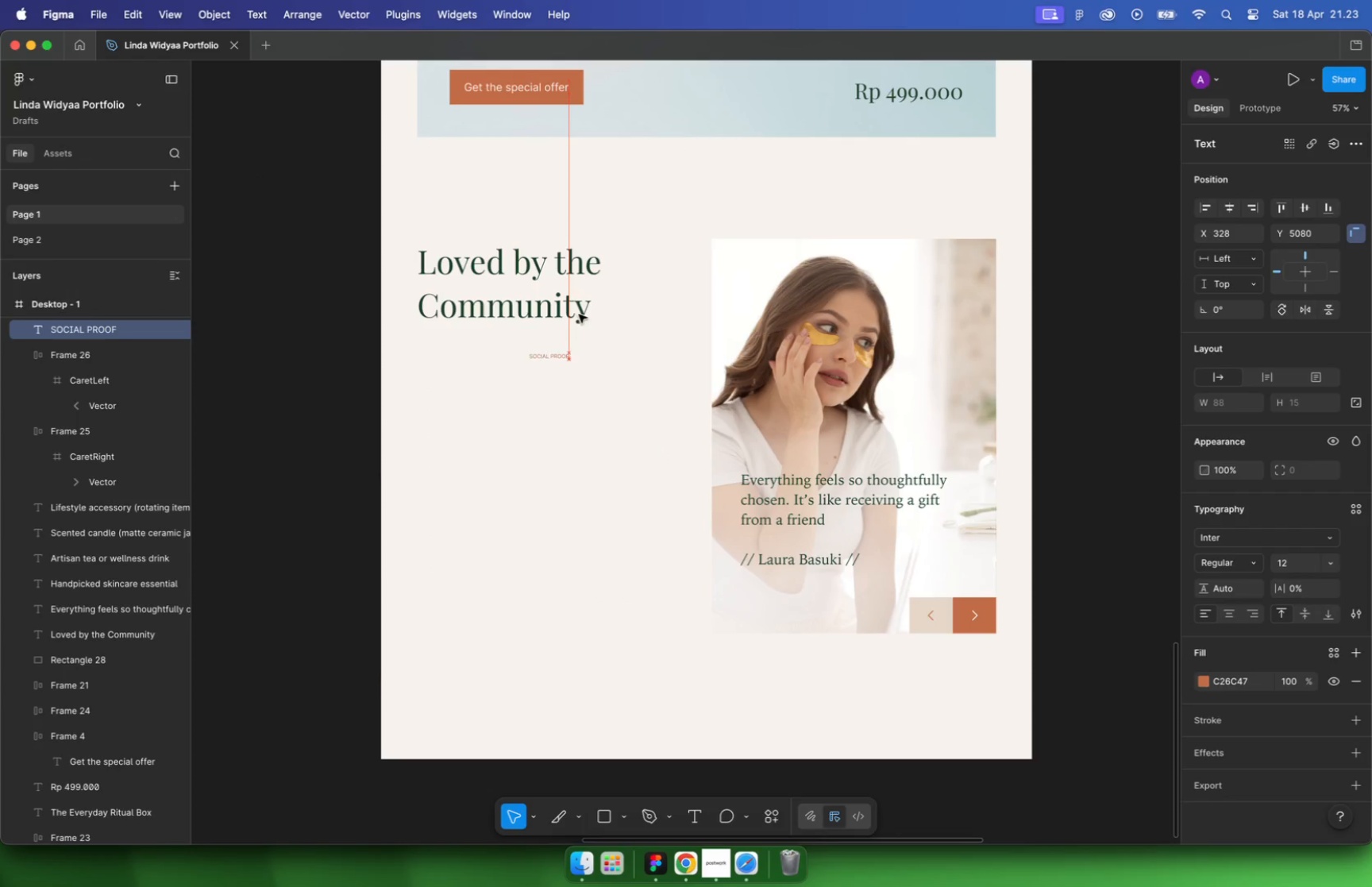 
left_click([671, 209])
 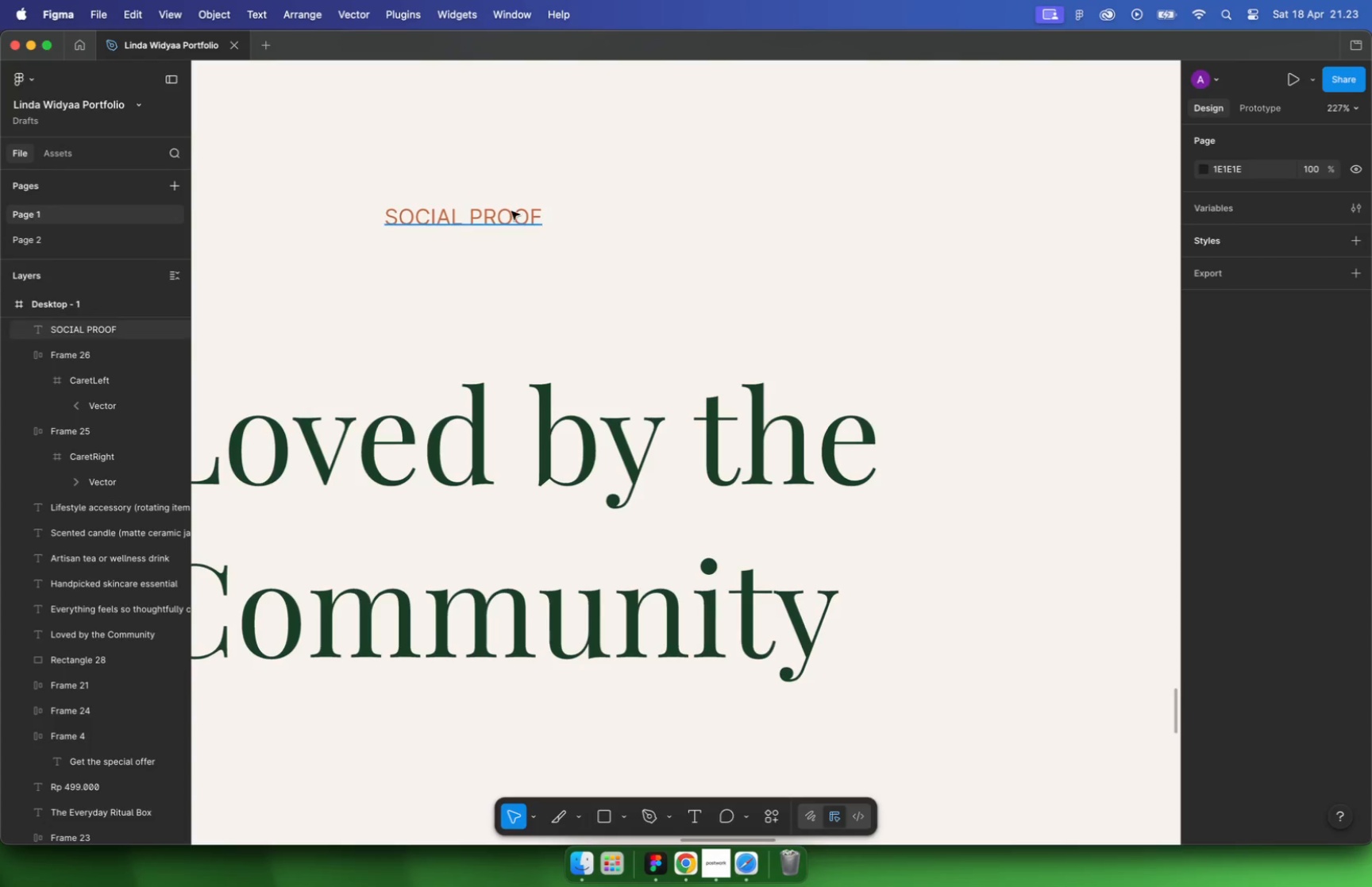 
scroll: coordinate [508, 204], scroll_direction: up, amount: 24.0
 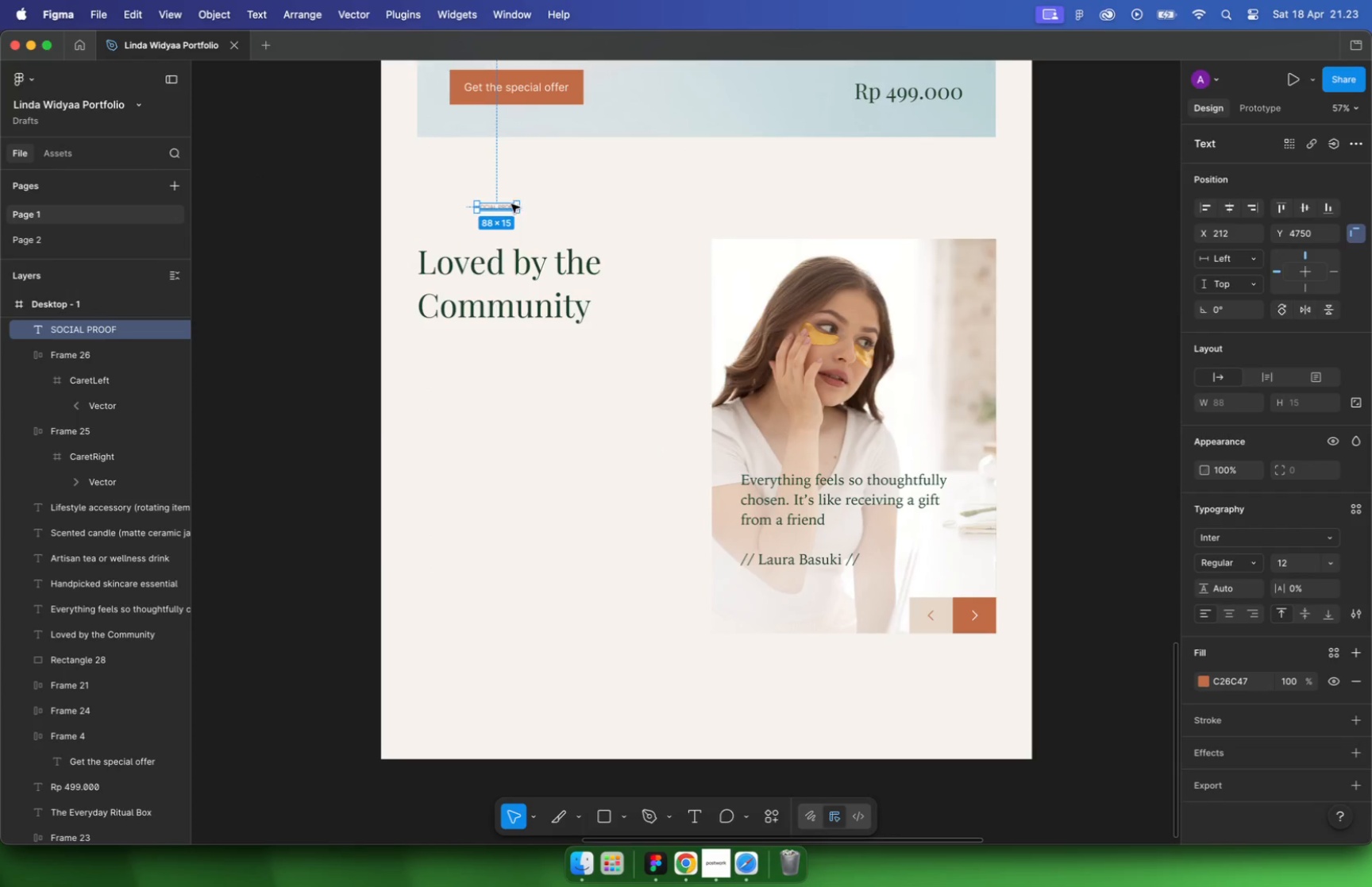 
double_click([511, 211])
 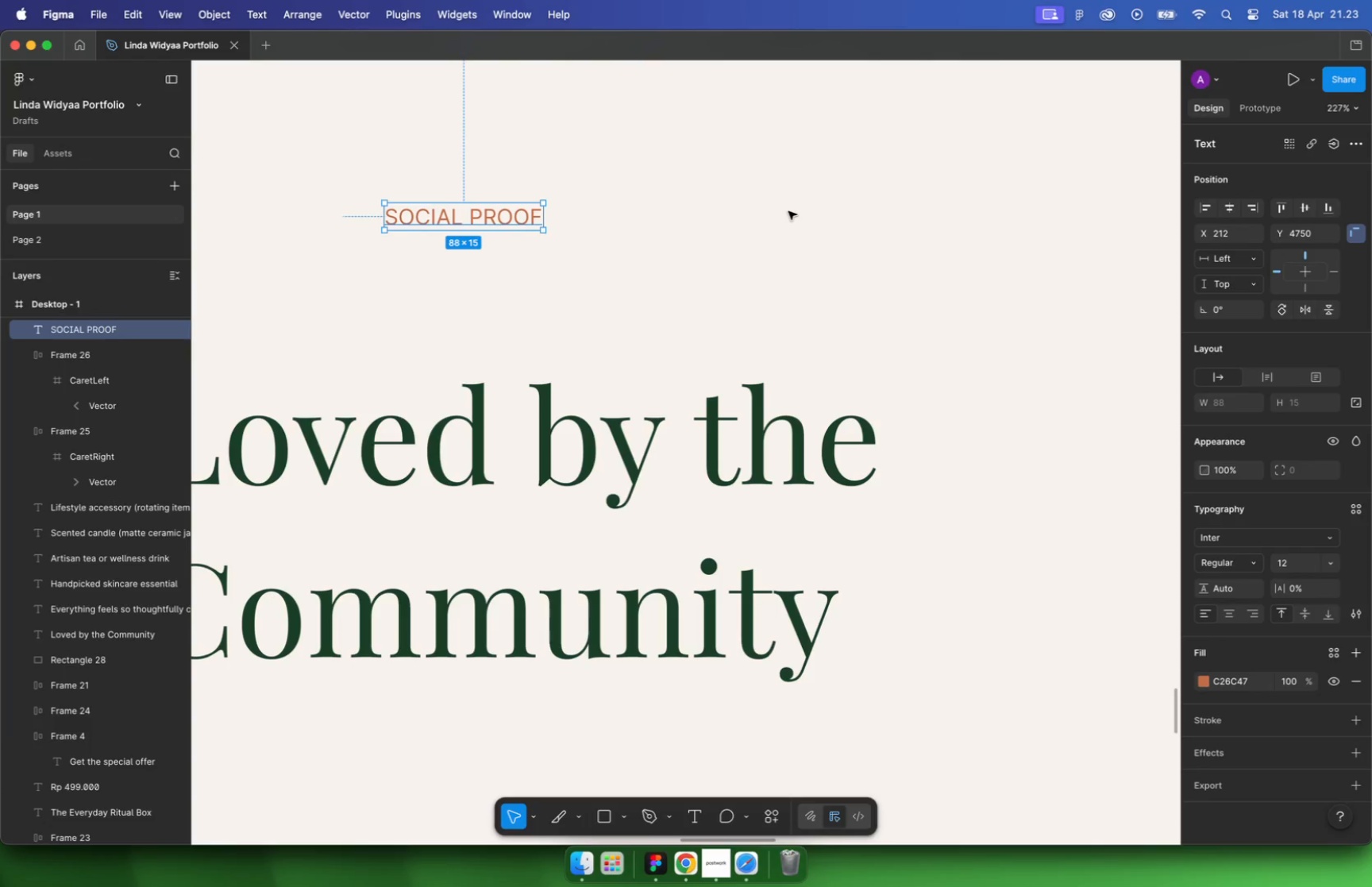 
key(Backspace)
 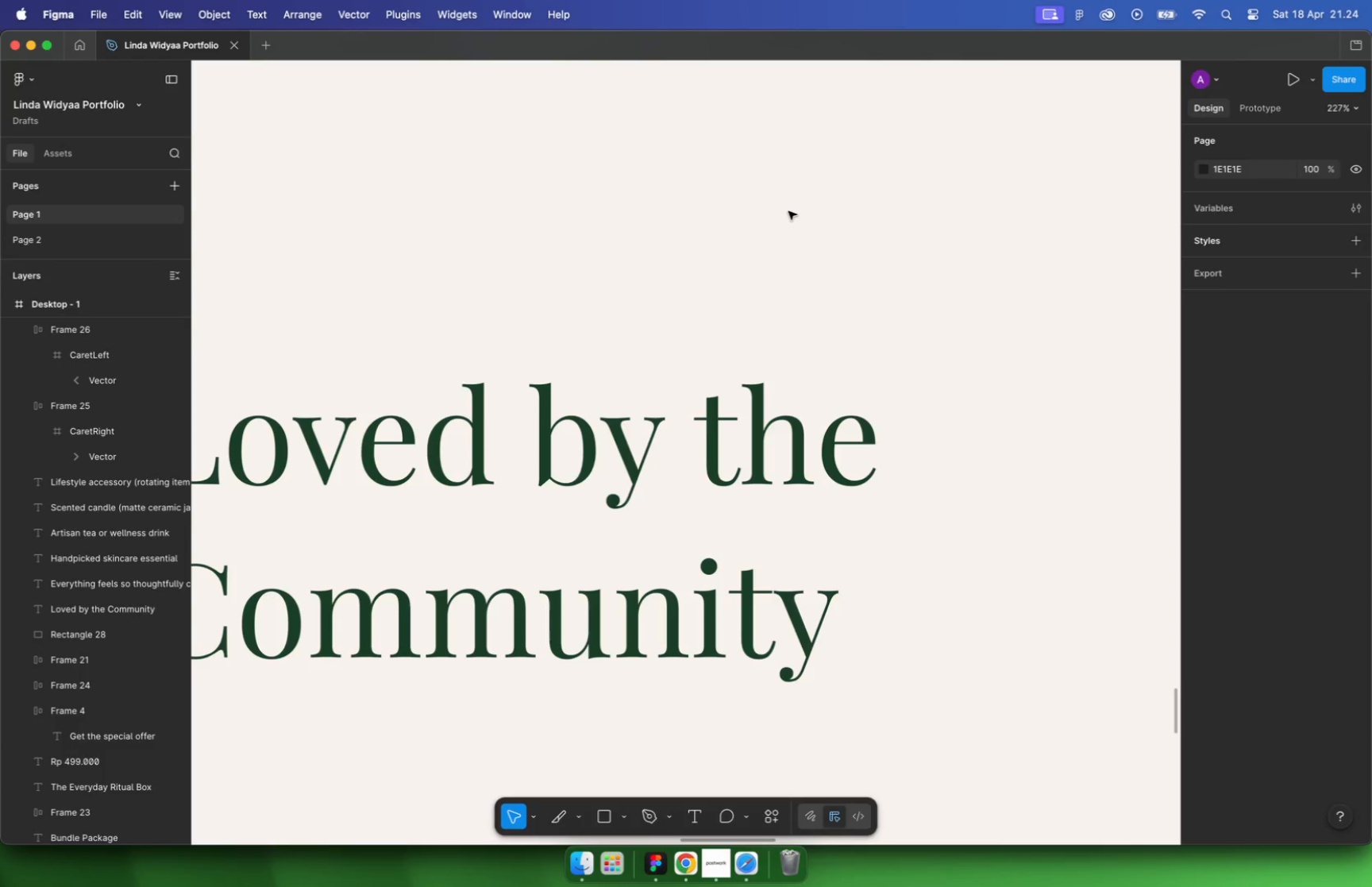 
wait(45.42)
 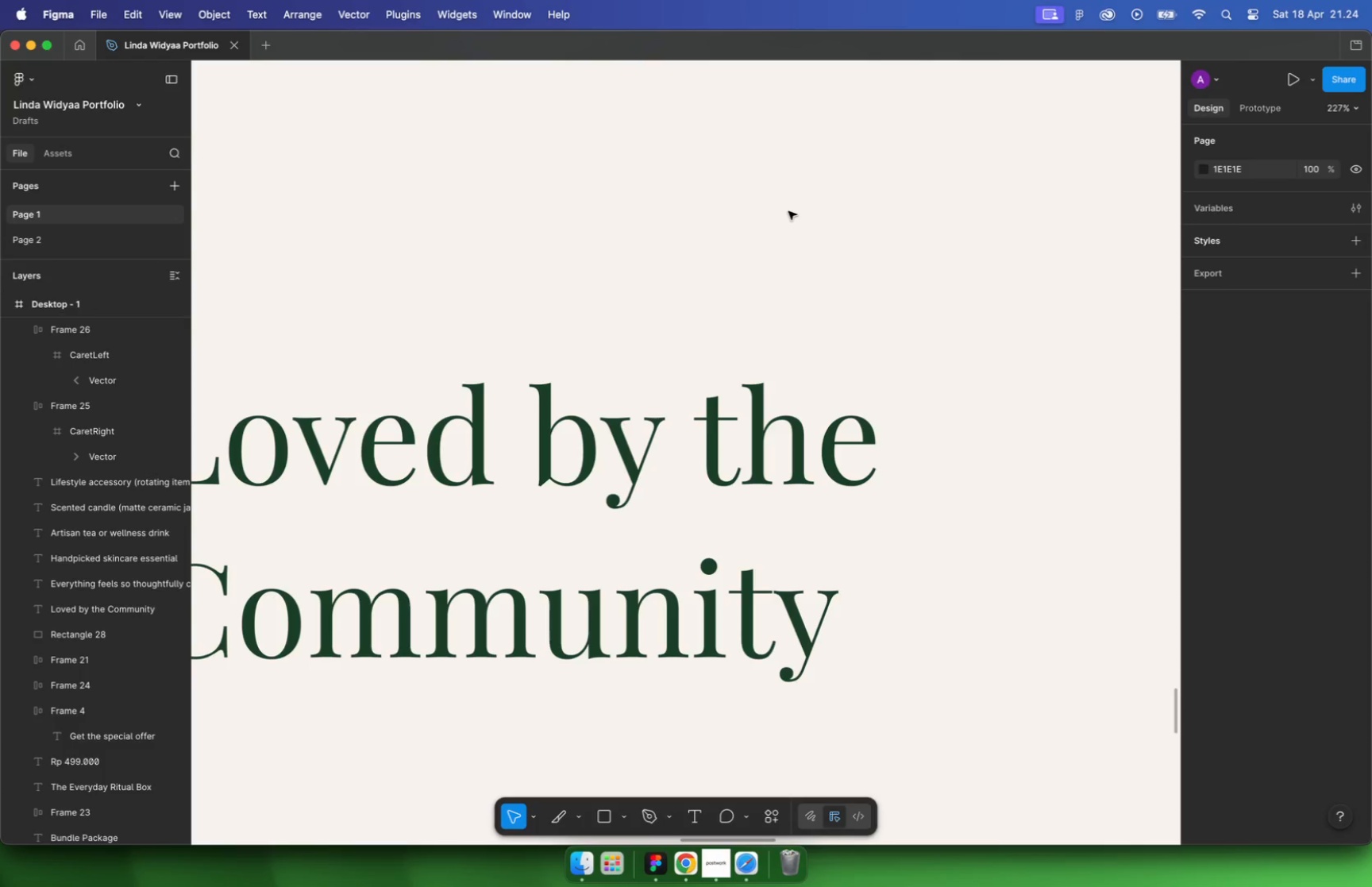 
hold_key(key=CommandLeft, duration=1.62)
scroll: coordinate [951, 331], scroll_direction: down, amount: 25.0
 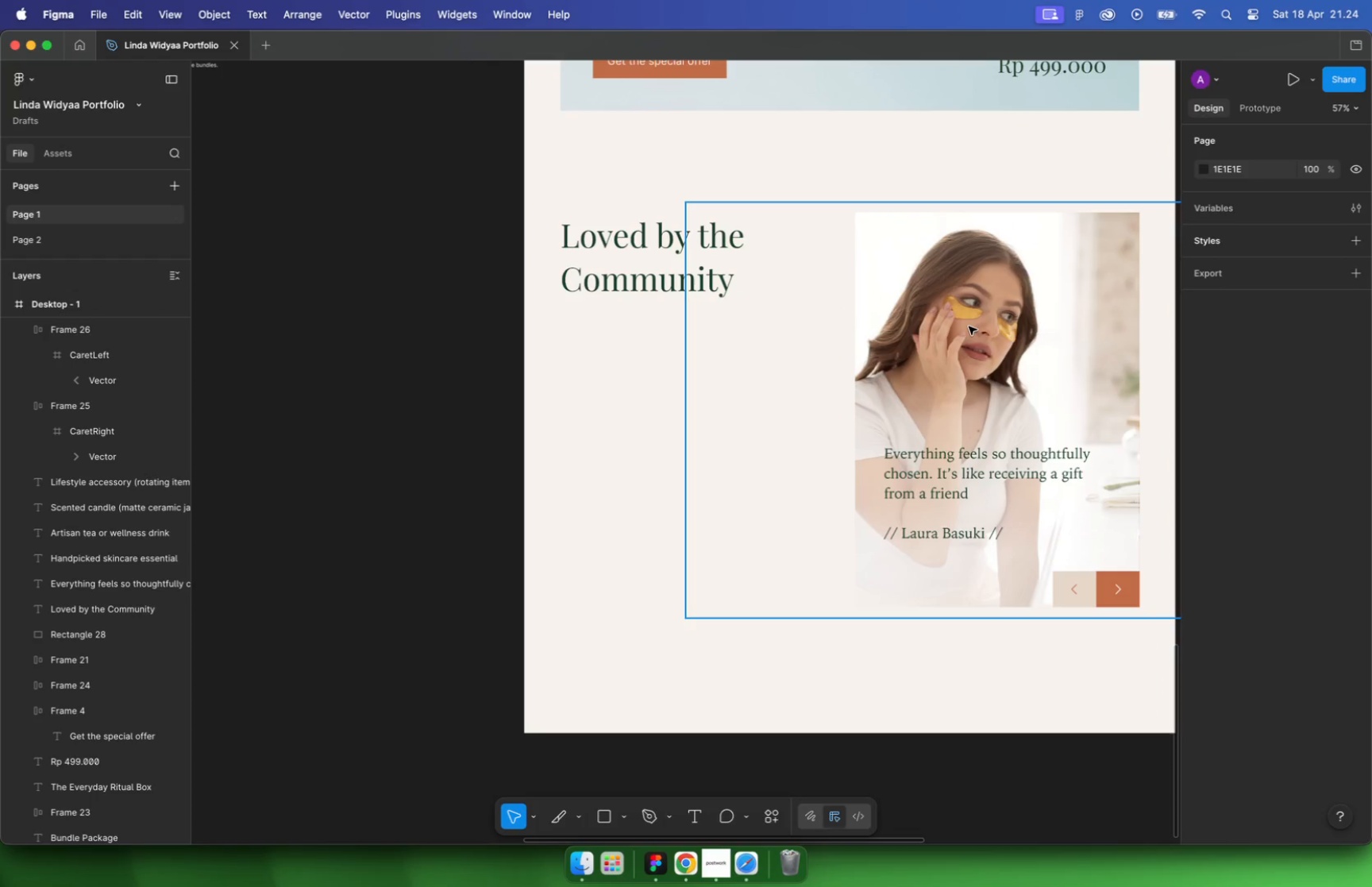 
hold_key(key=CommandLeft, duration=0.35)
 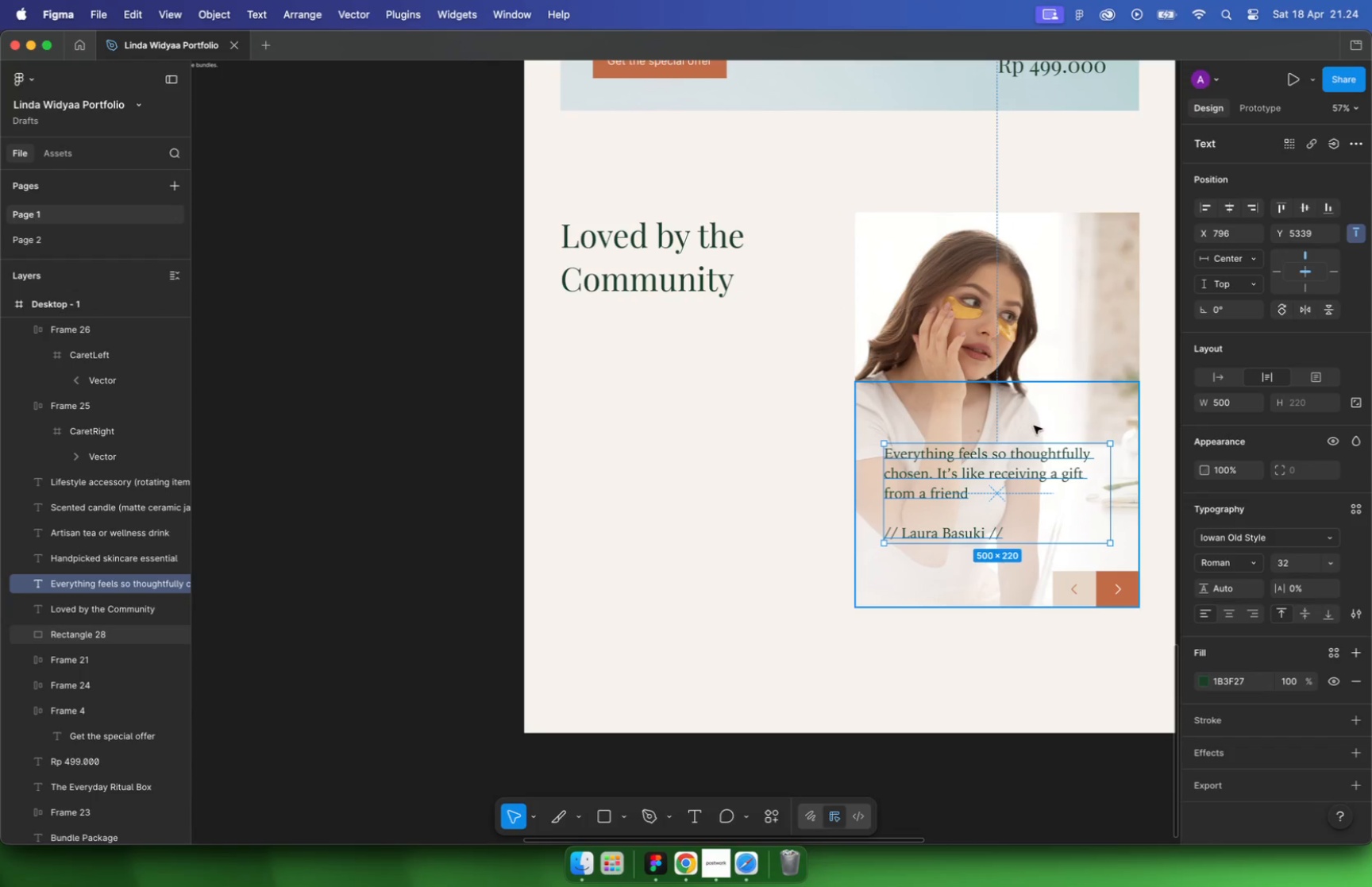 
left_click([1206, 509])
 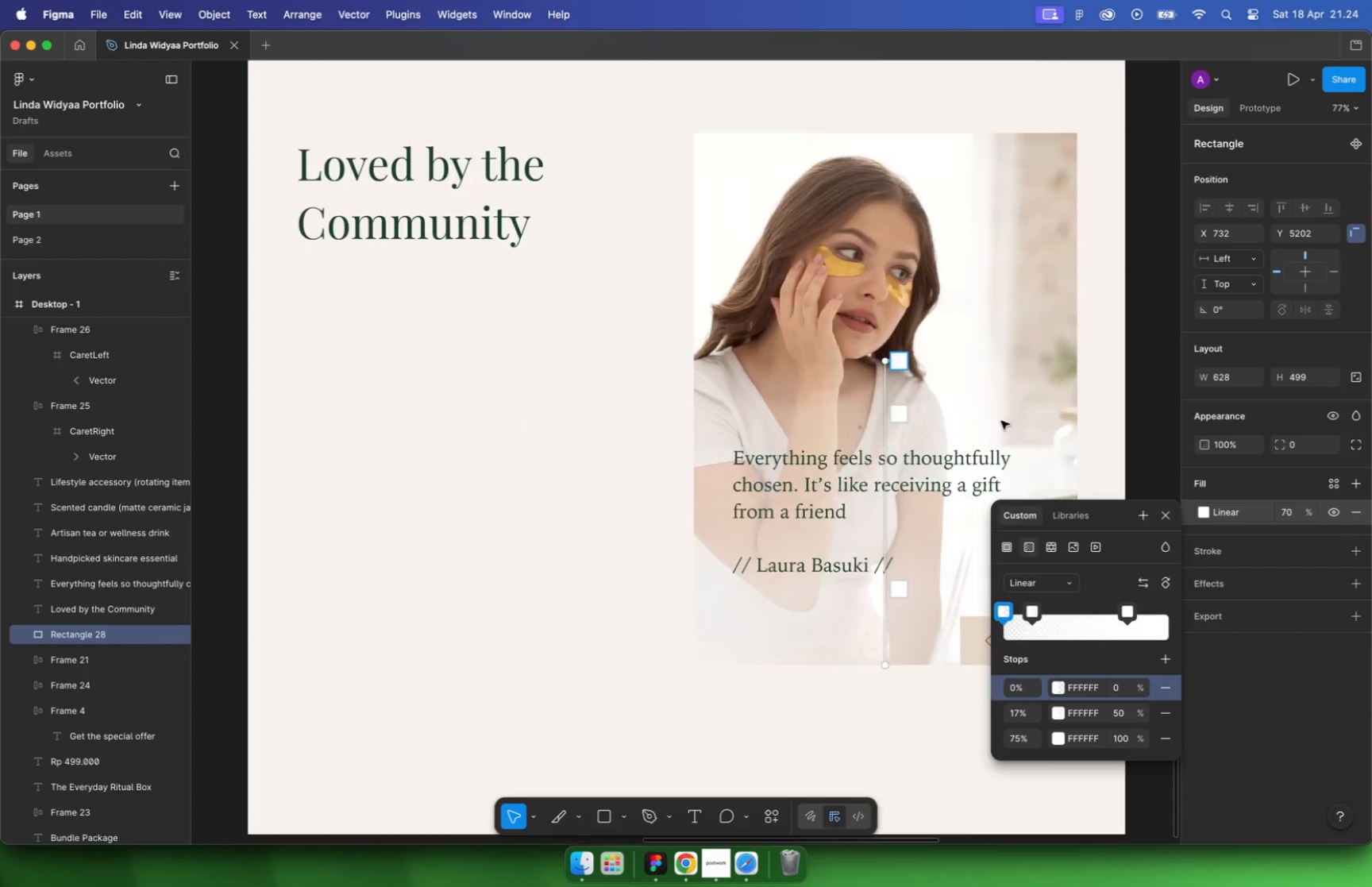 
hold_key(key=CommandLeft, duration=0.8)
scroll: coordinate [1001, 421], scroll_direction: up, amount: 5.0
 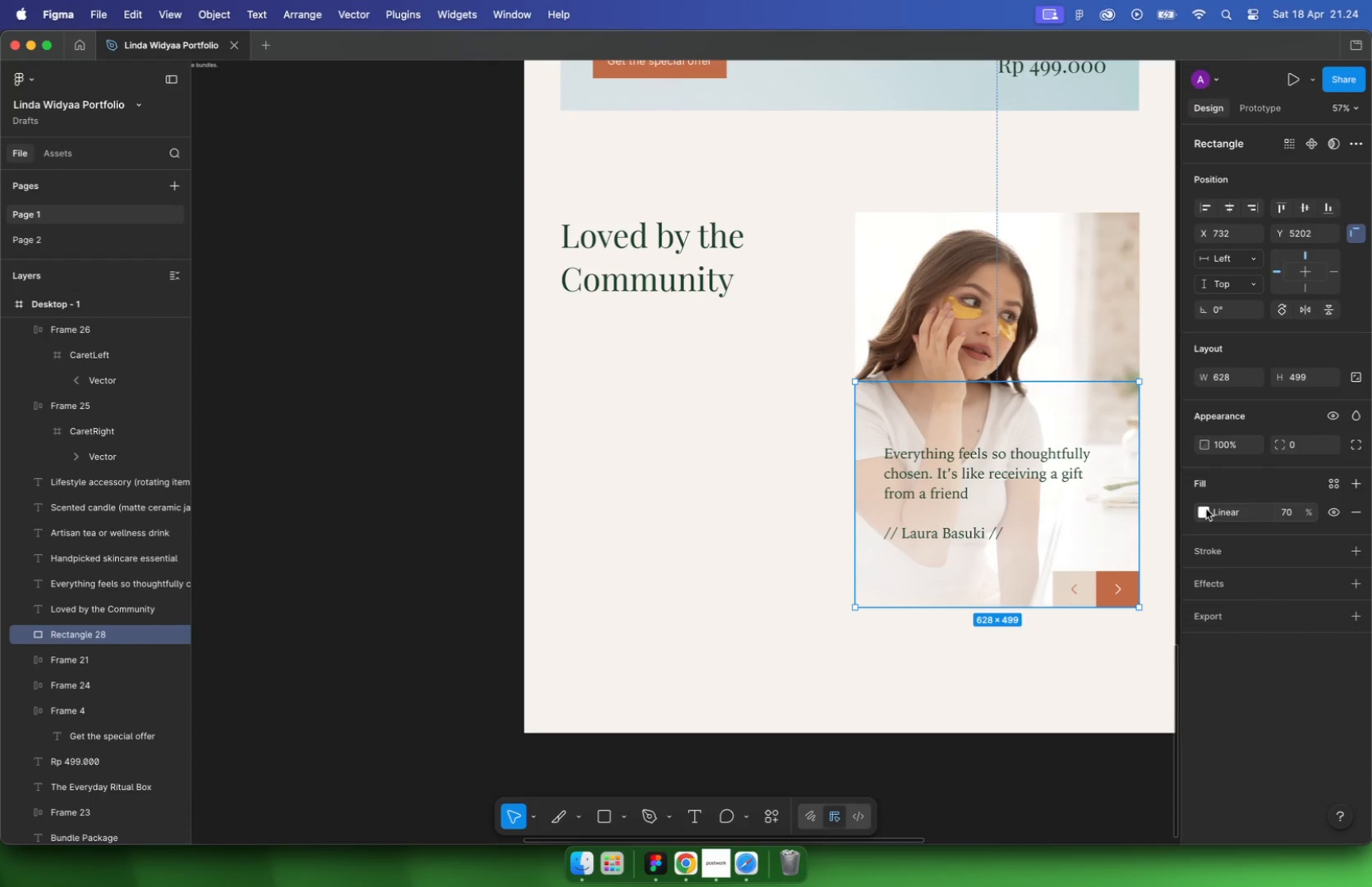 
left_click([900, 416])
 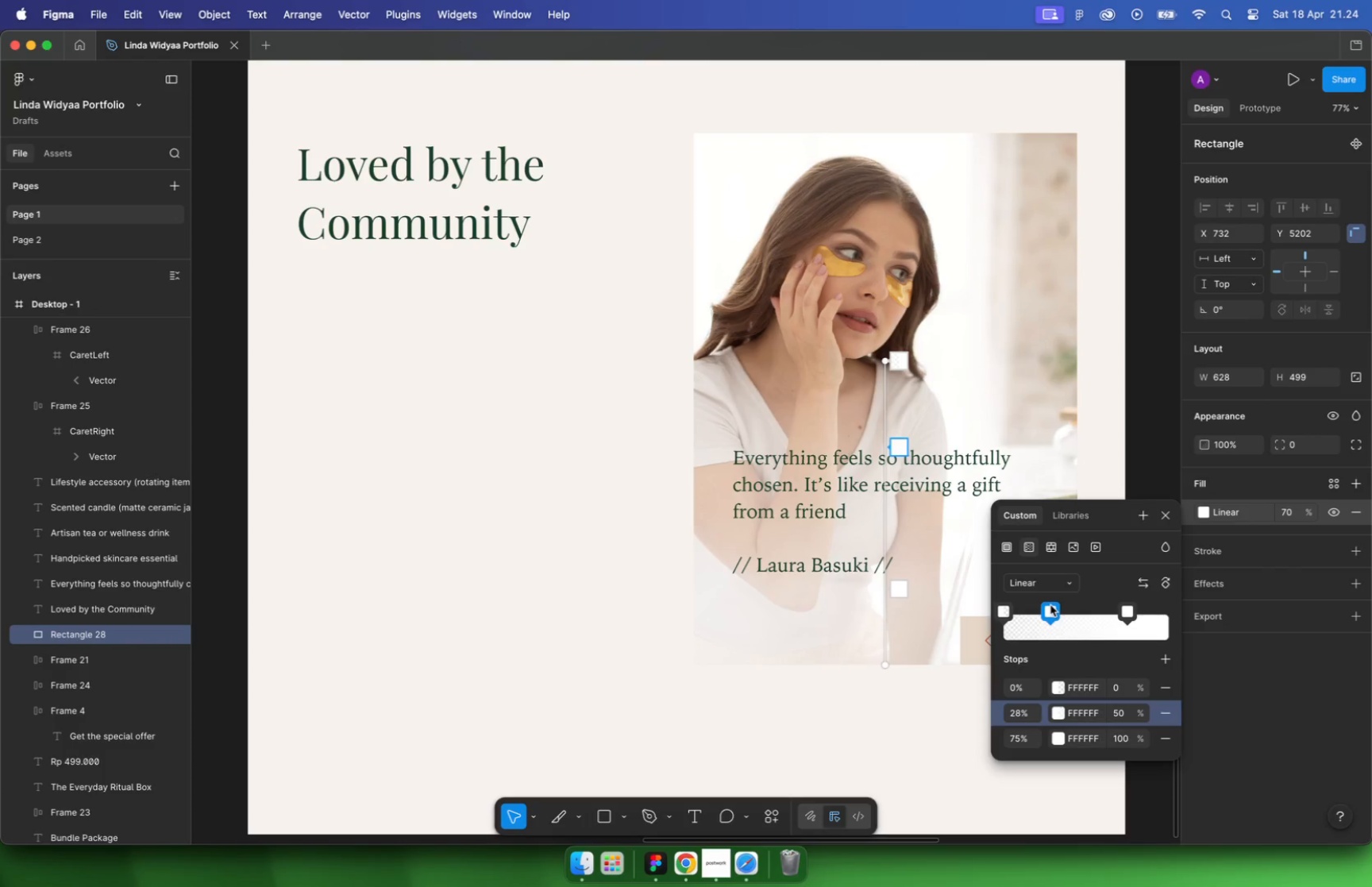 
left_click_drag(start_coordinate=[1031, 607], to_coordinate=[1039, 604])
 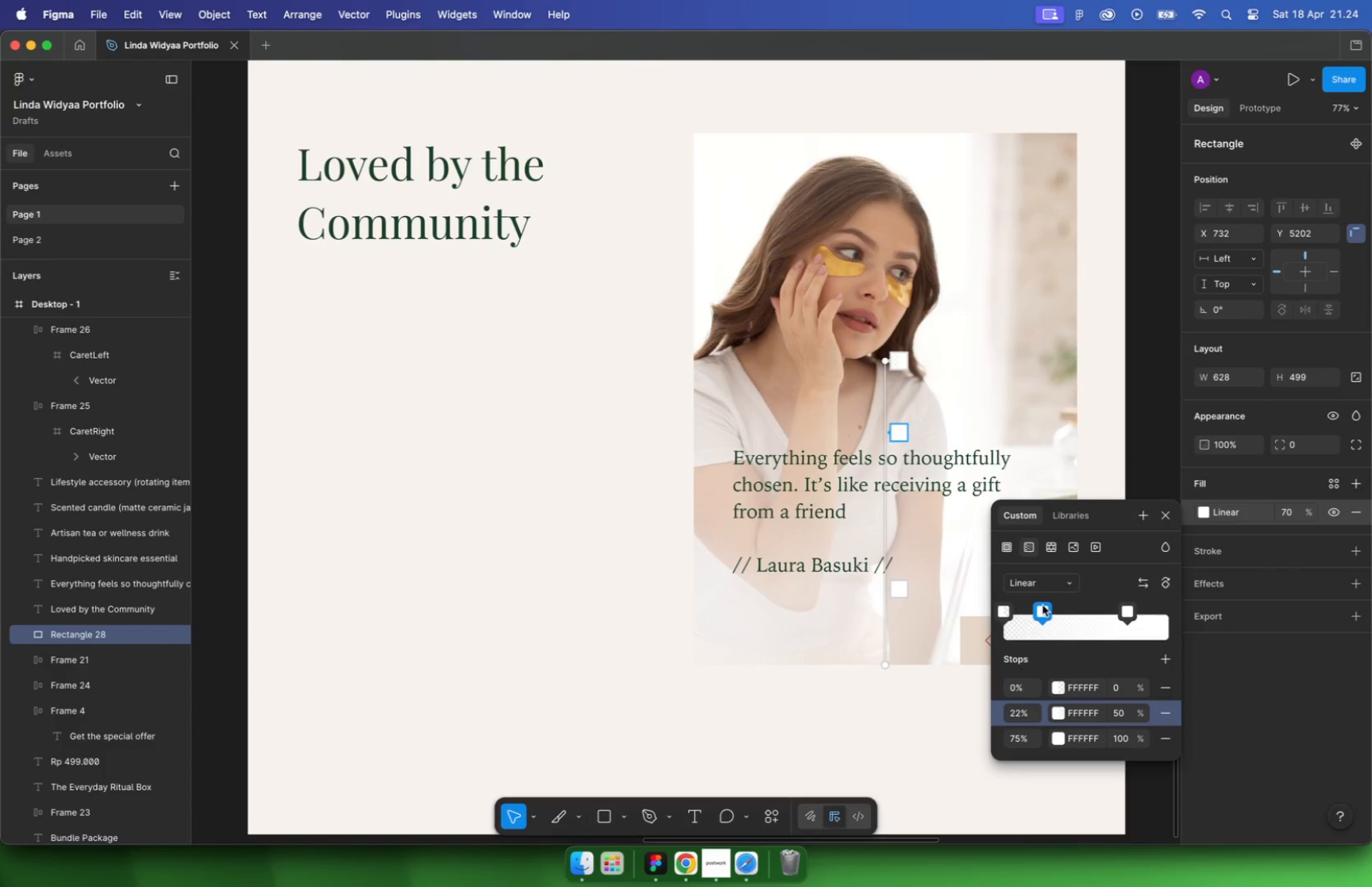 
left_click([1150, 434])
 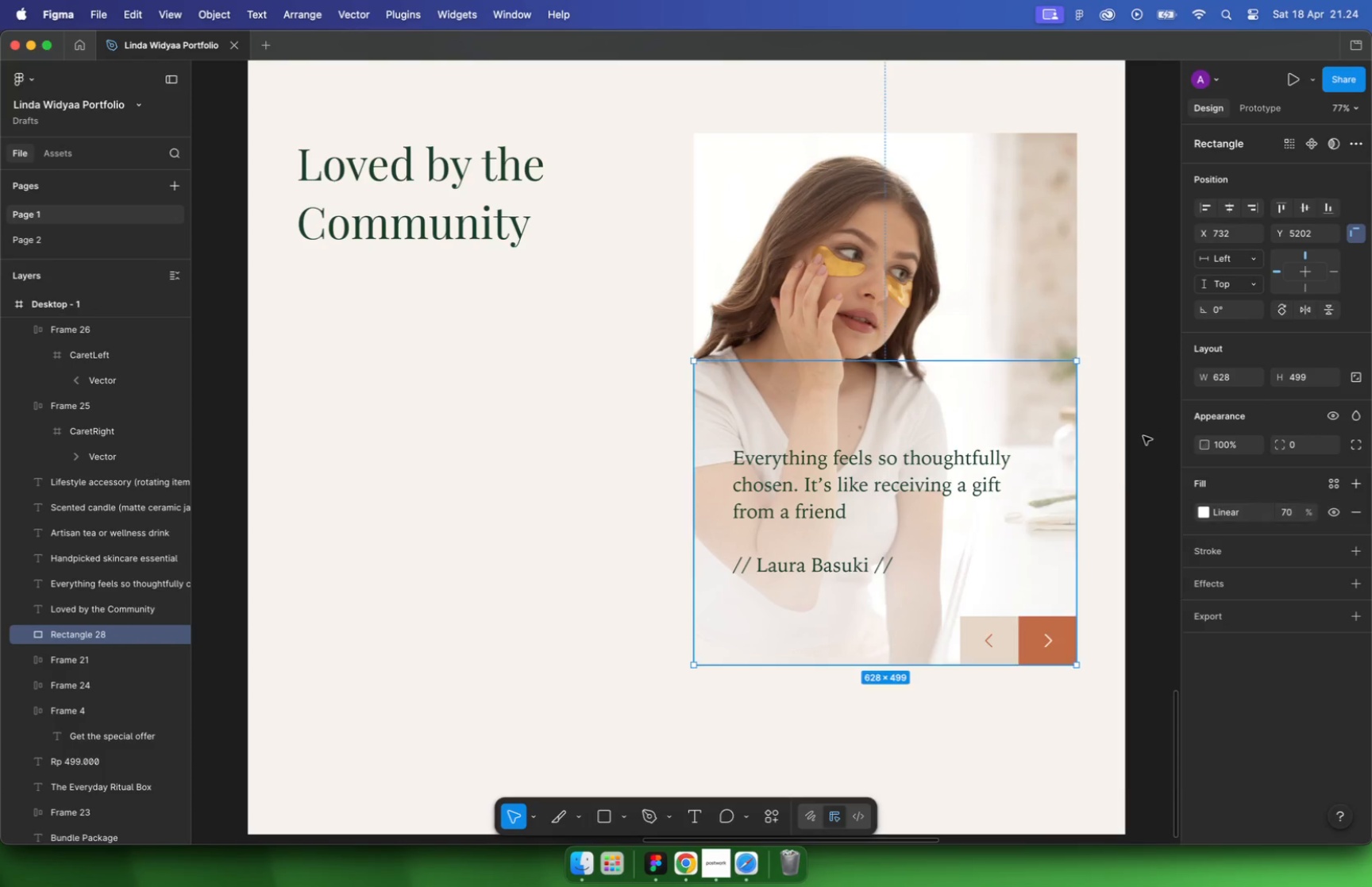 
left_click([1070, 491])
 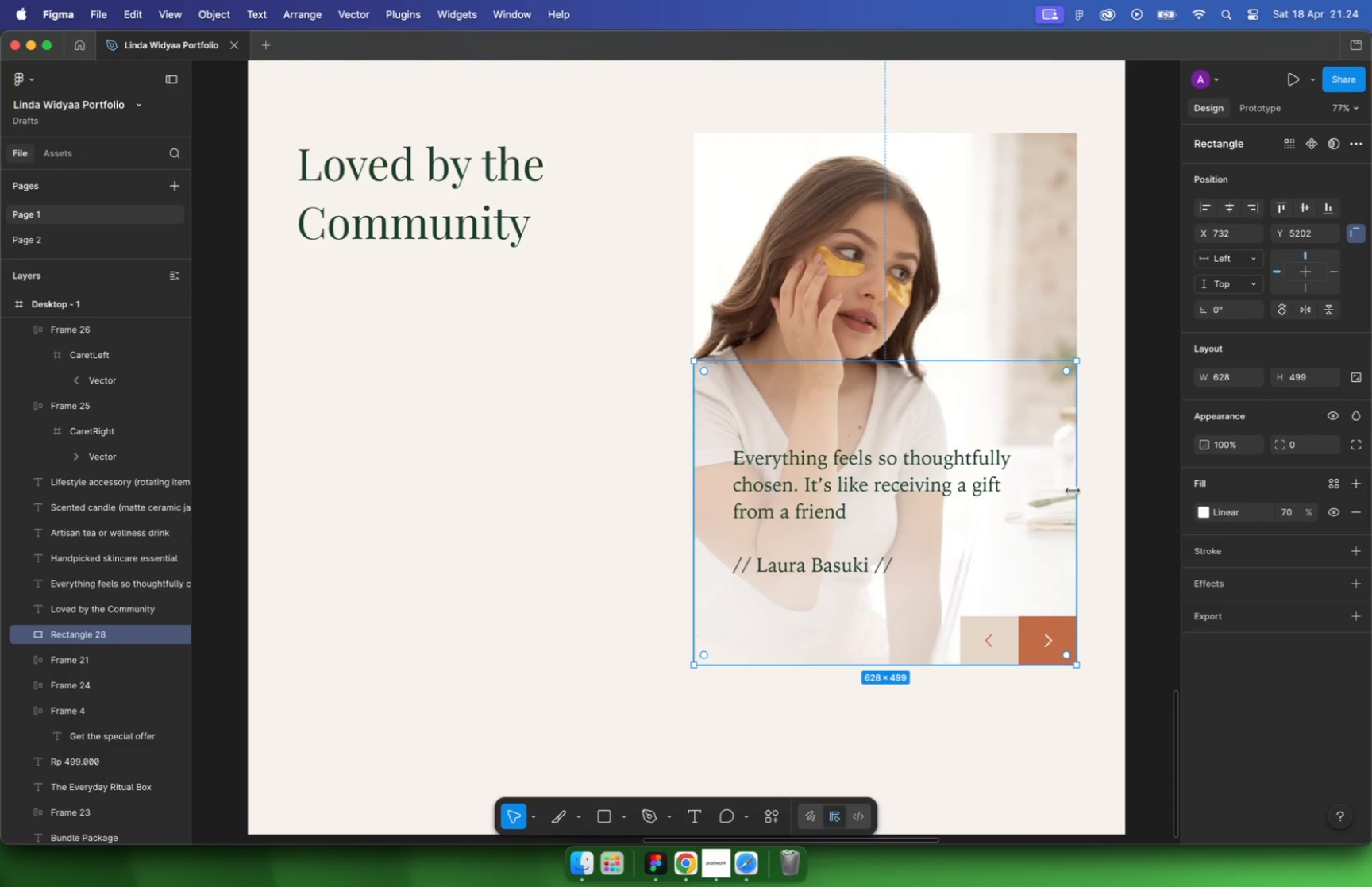 
left_click([1023, 499])
 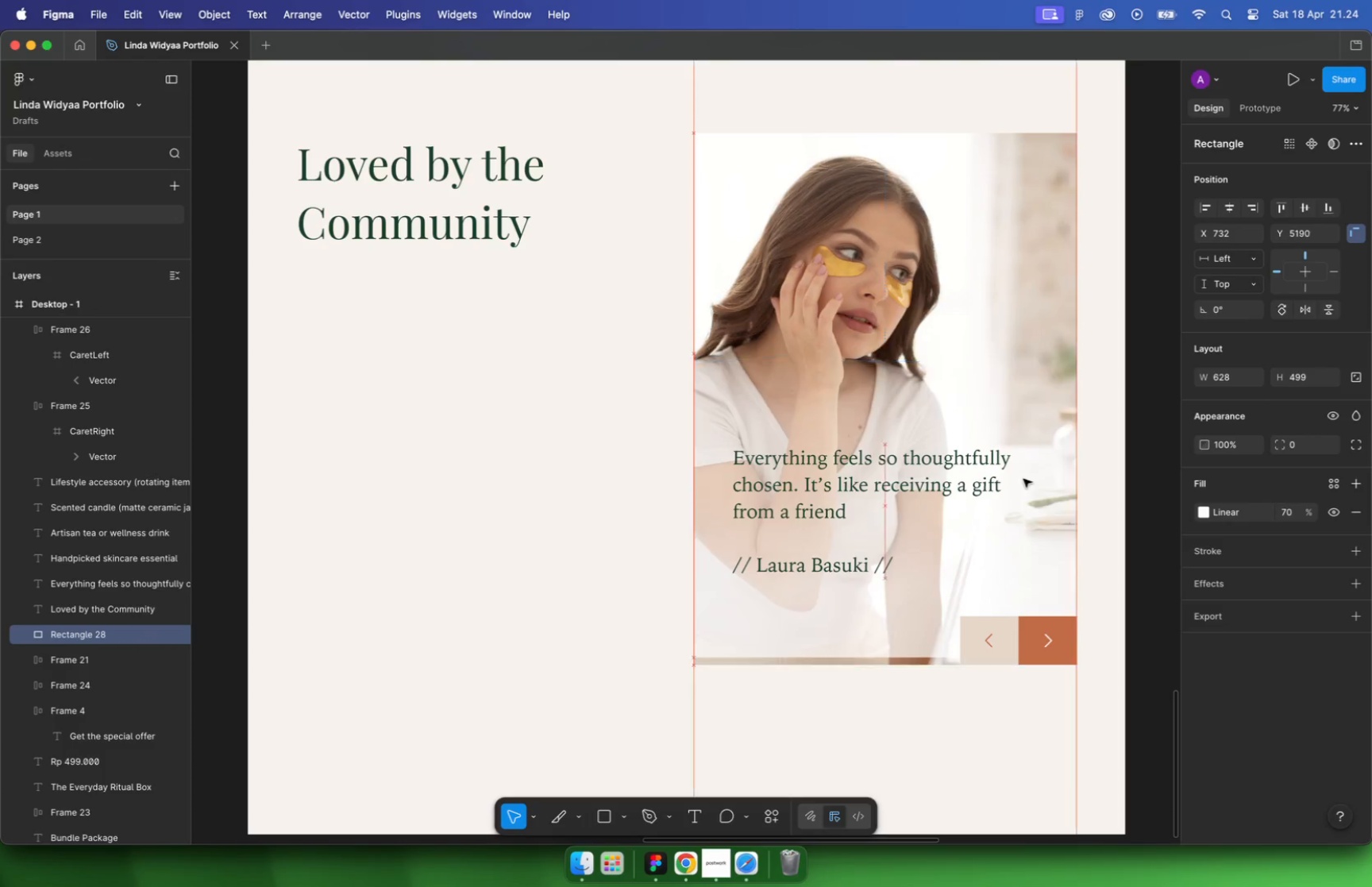 
left_click_drag(start_coordinate=[1021, 511], to_coordinate=[1037, 440])
 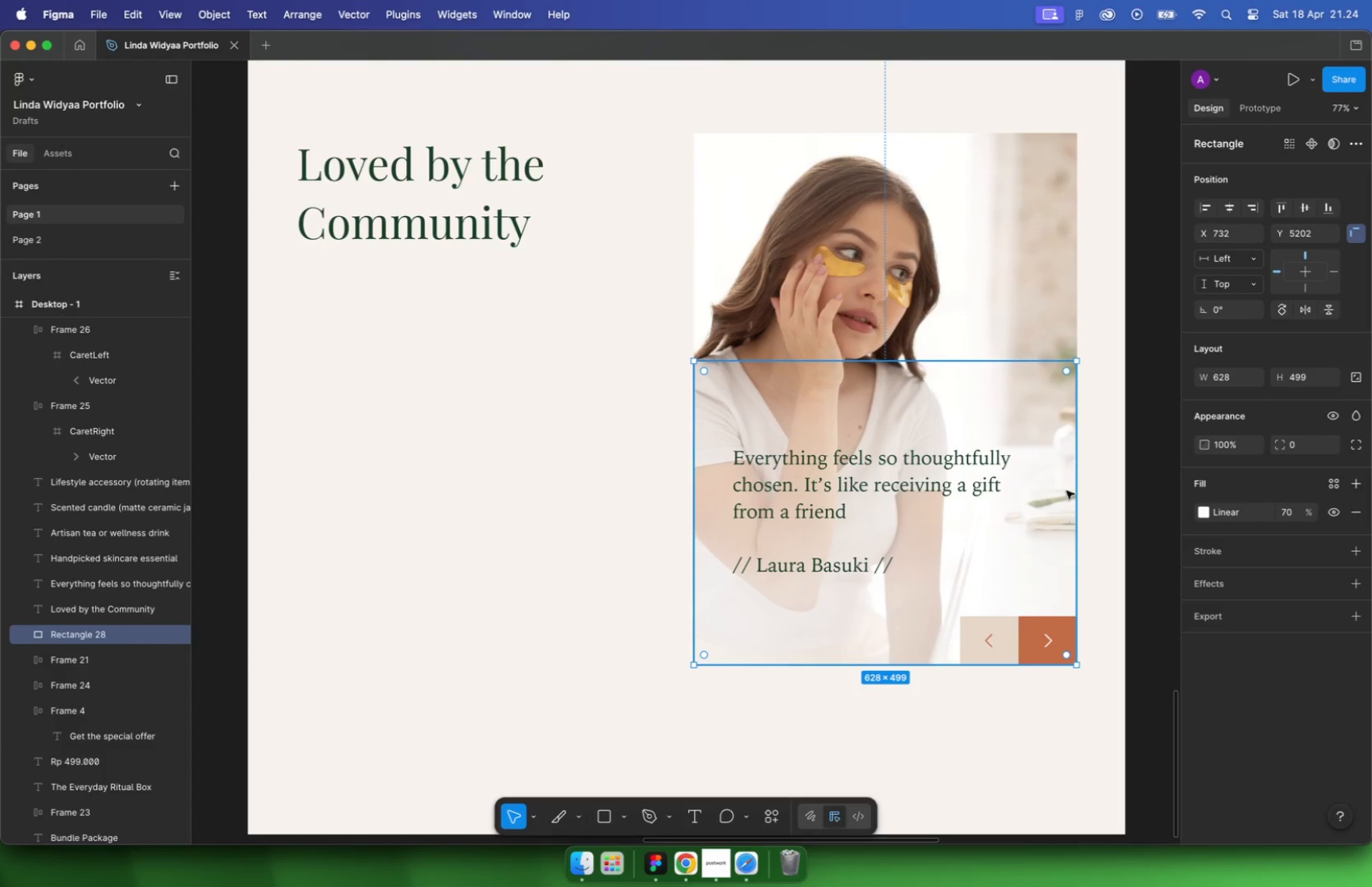 
key(Meta+CommandLeft)
 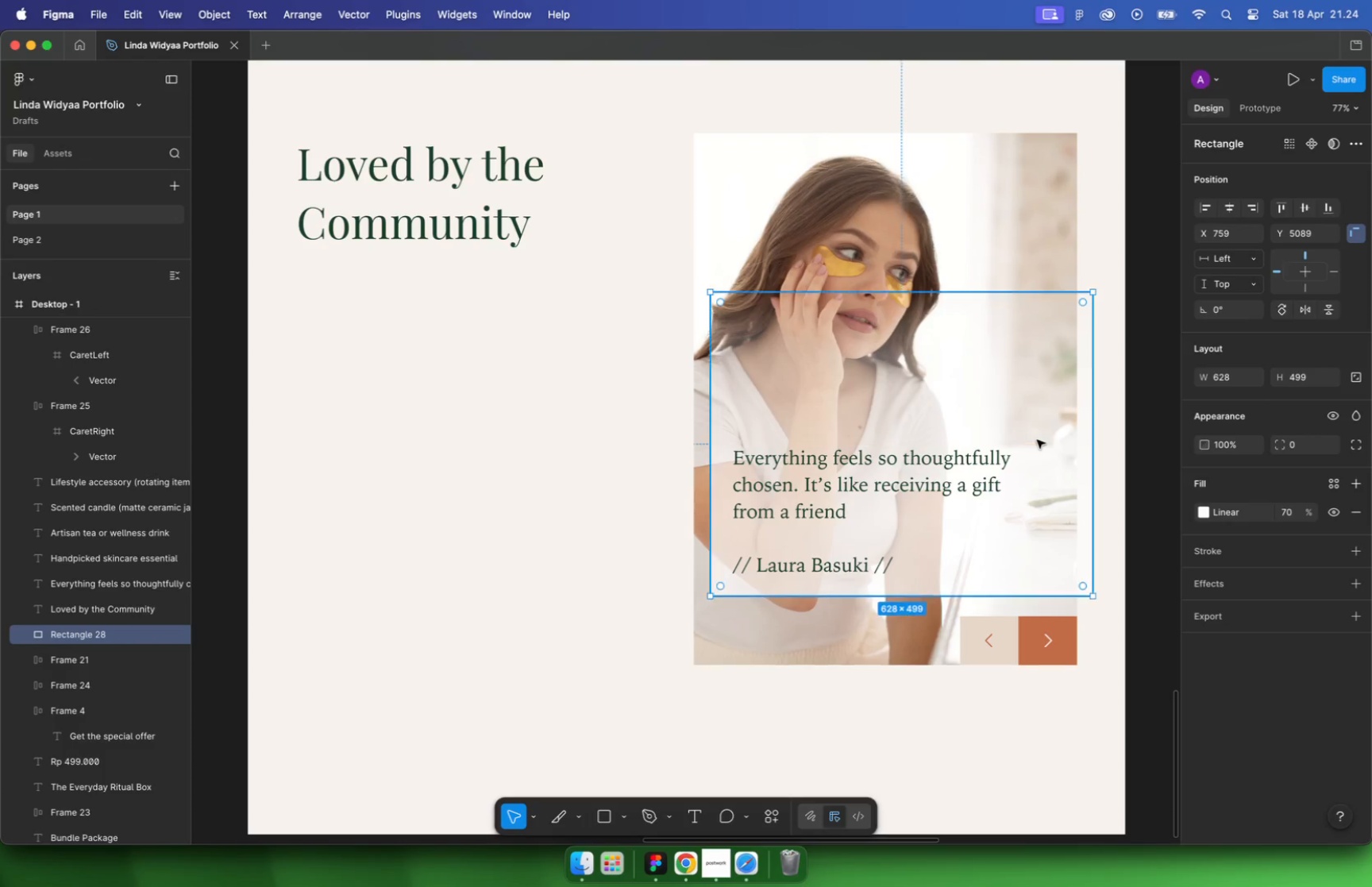 
key(Meta+Z)
 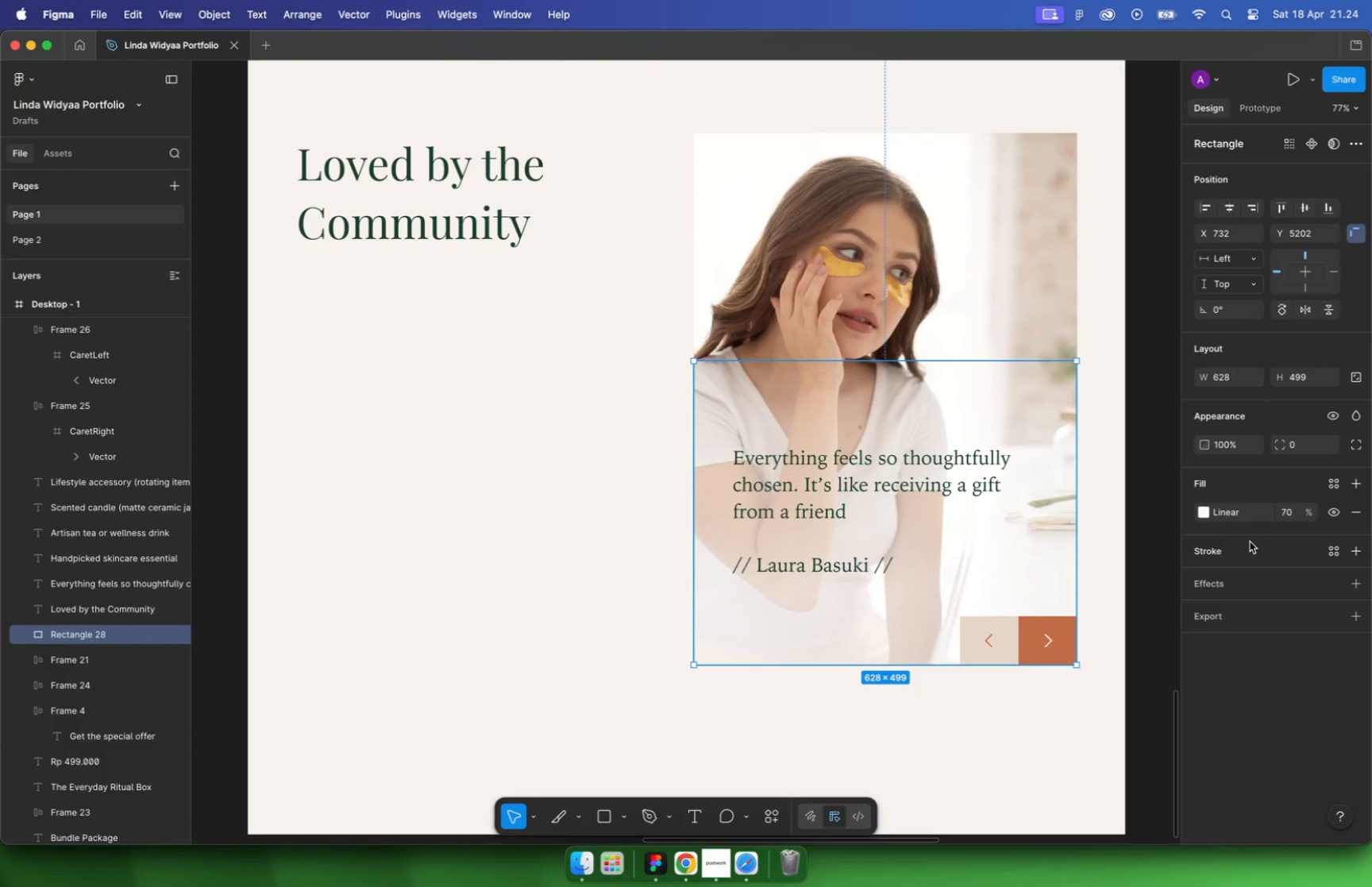 
left_click_drag(start_coordinate=[903, 589], to_coordinate=[909, 503])
 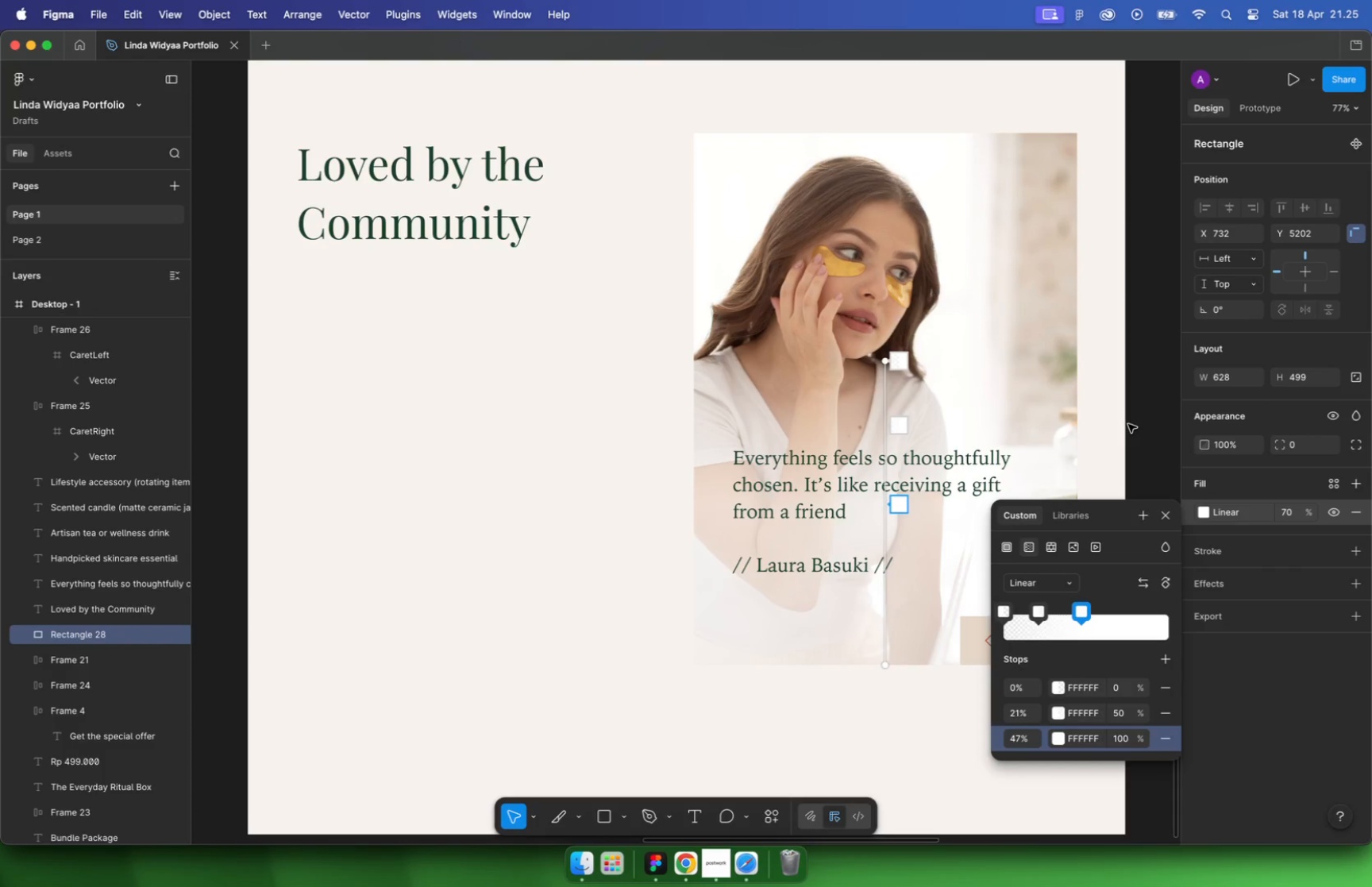 
left_click([1128, 423])
 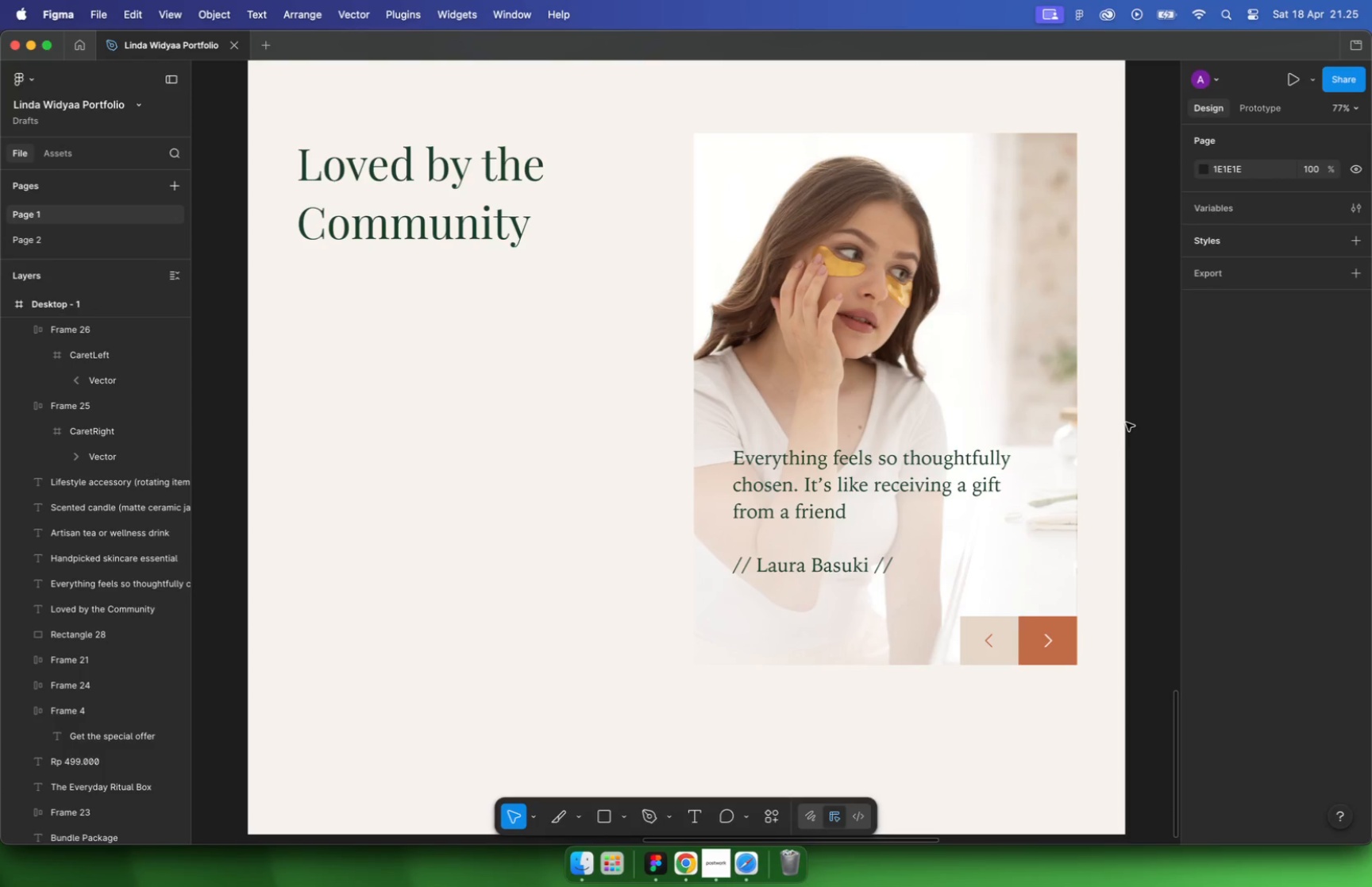 
wait(6.98)
 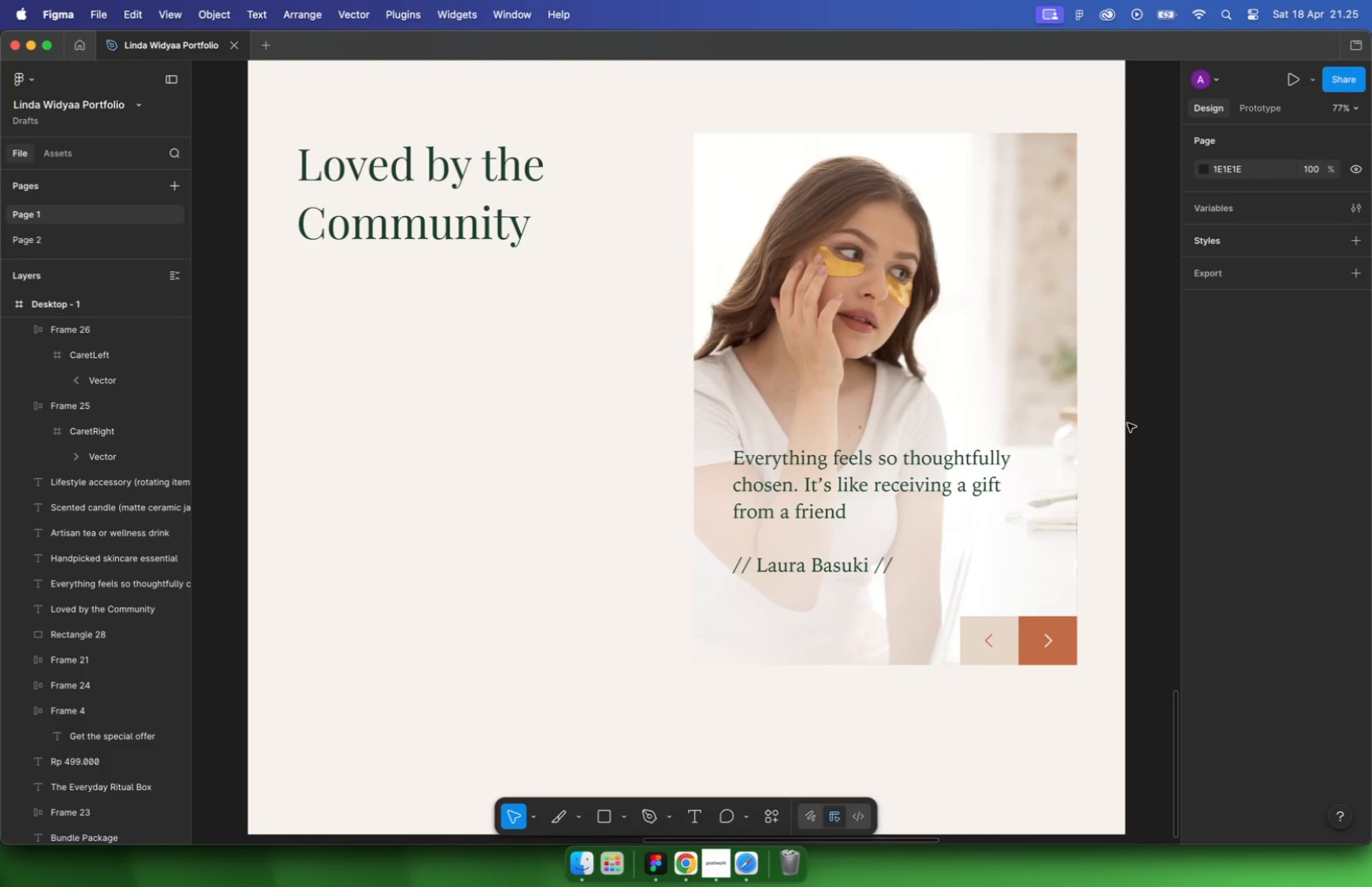 
hold_key(key=CommandLeft, duration=0.36)
scroll: coordinate [896, 394], scroll_direction: down, amount: 5.0
 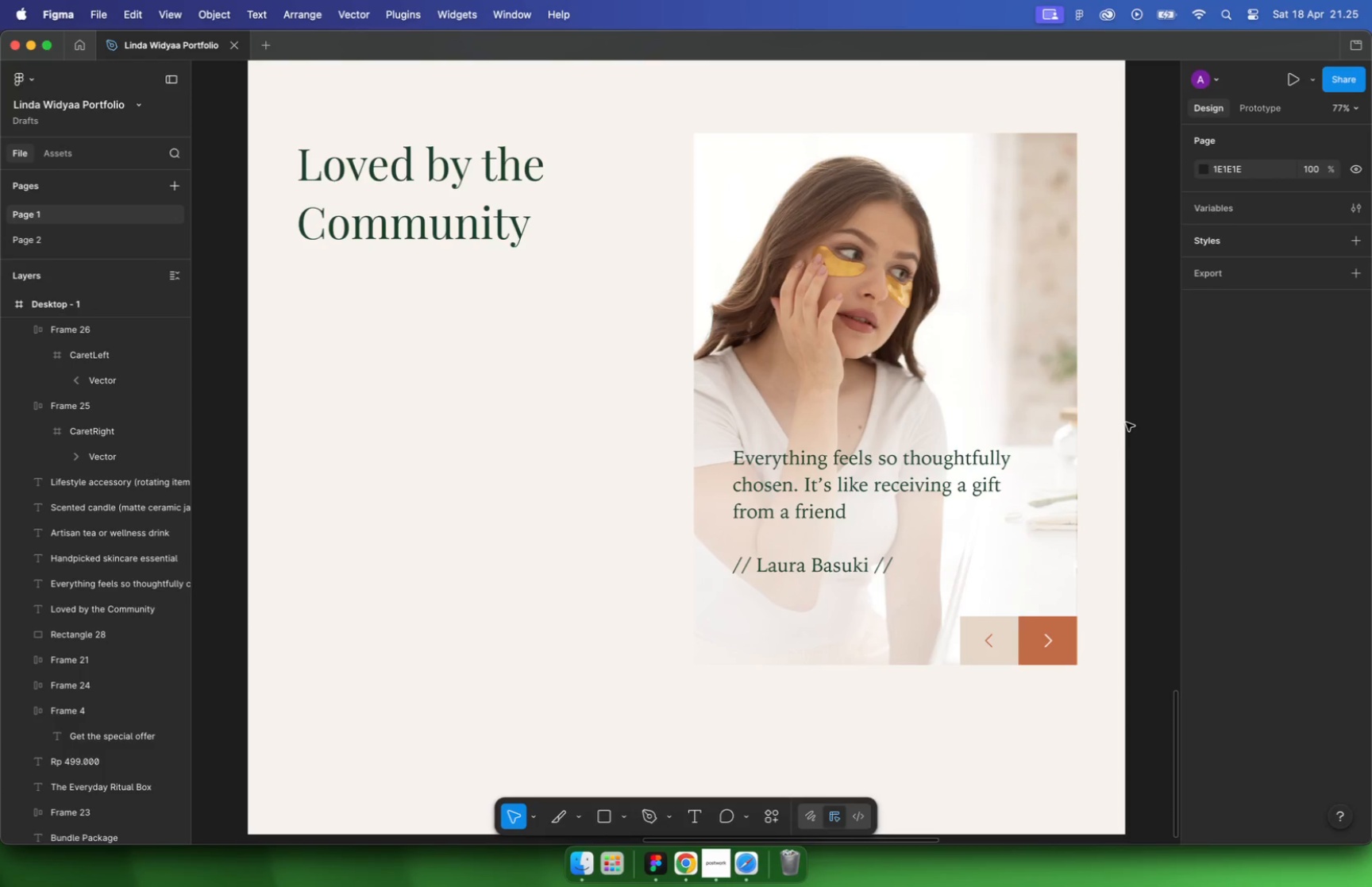 
left_click_drag(start_coordinate=[904, 445], to_coordinate=[648, 445])
 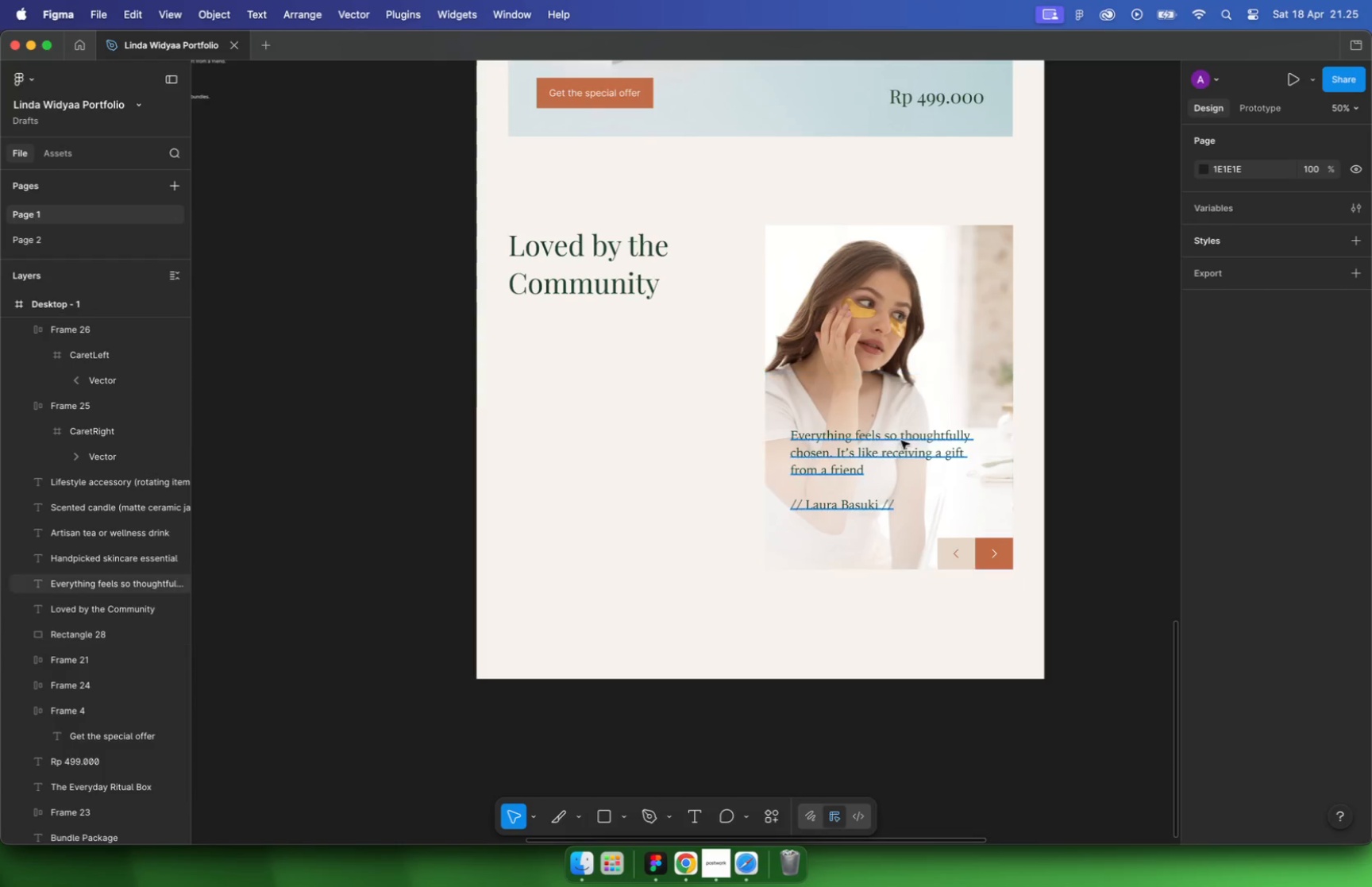 
hold_key(key=ShiftLeft, duration=0.53)
 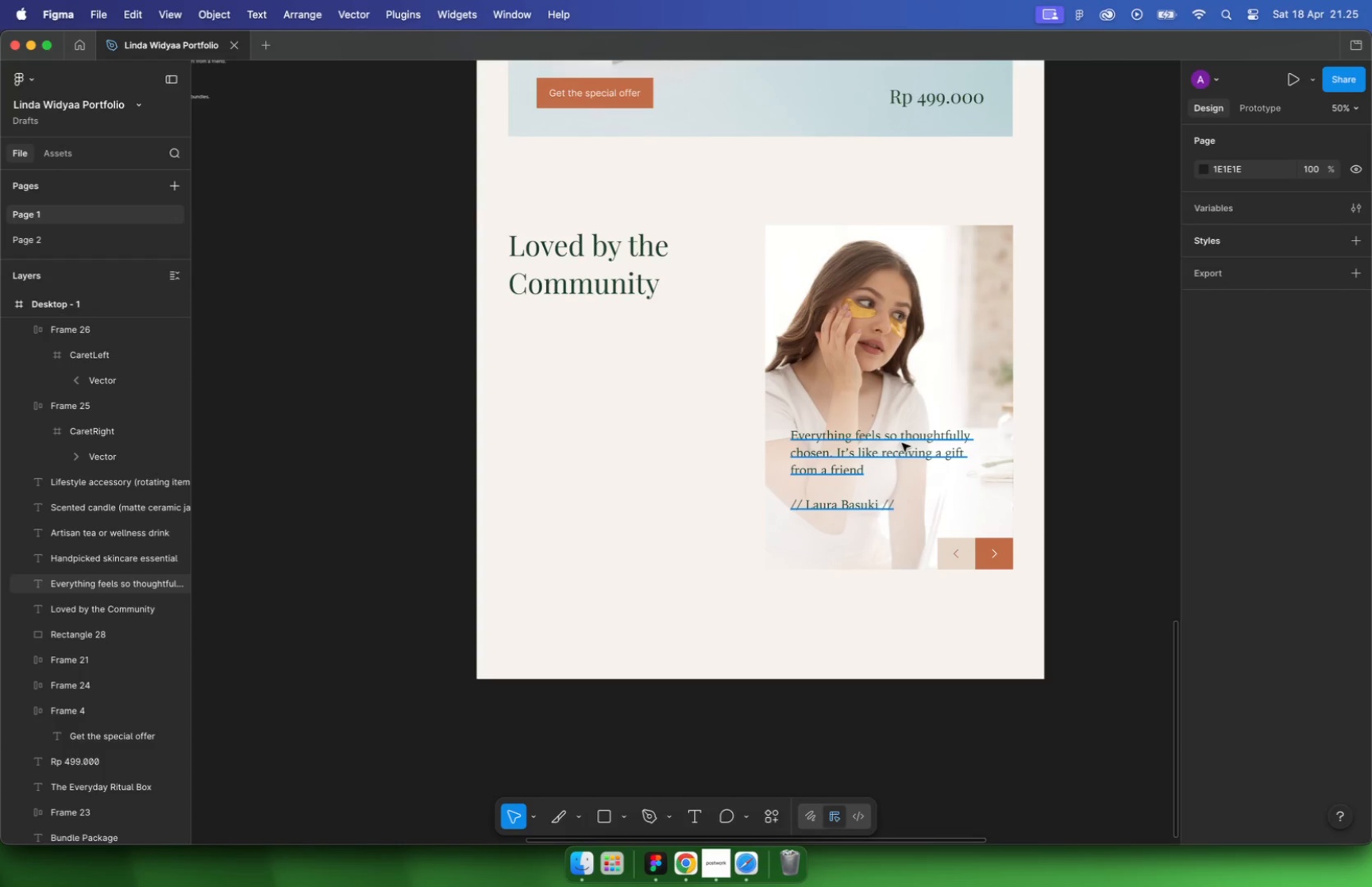 
left_click([705, 501])
 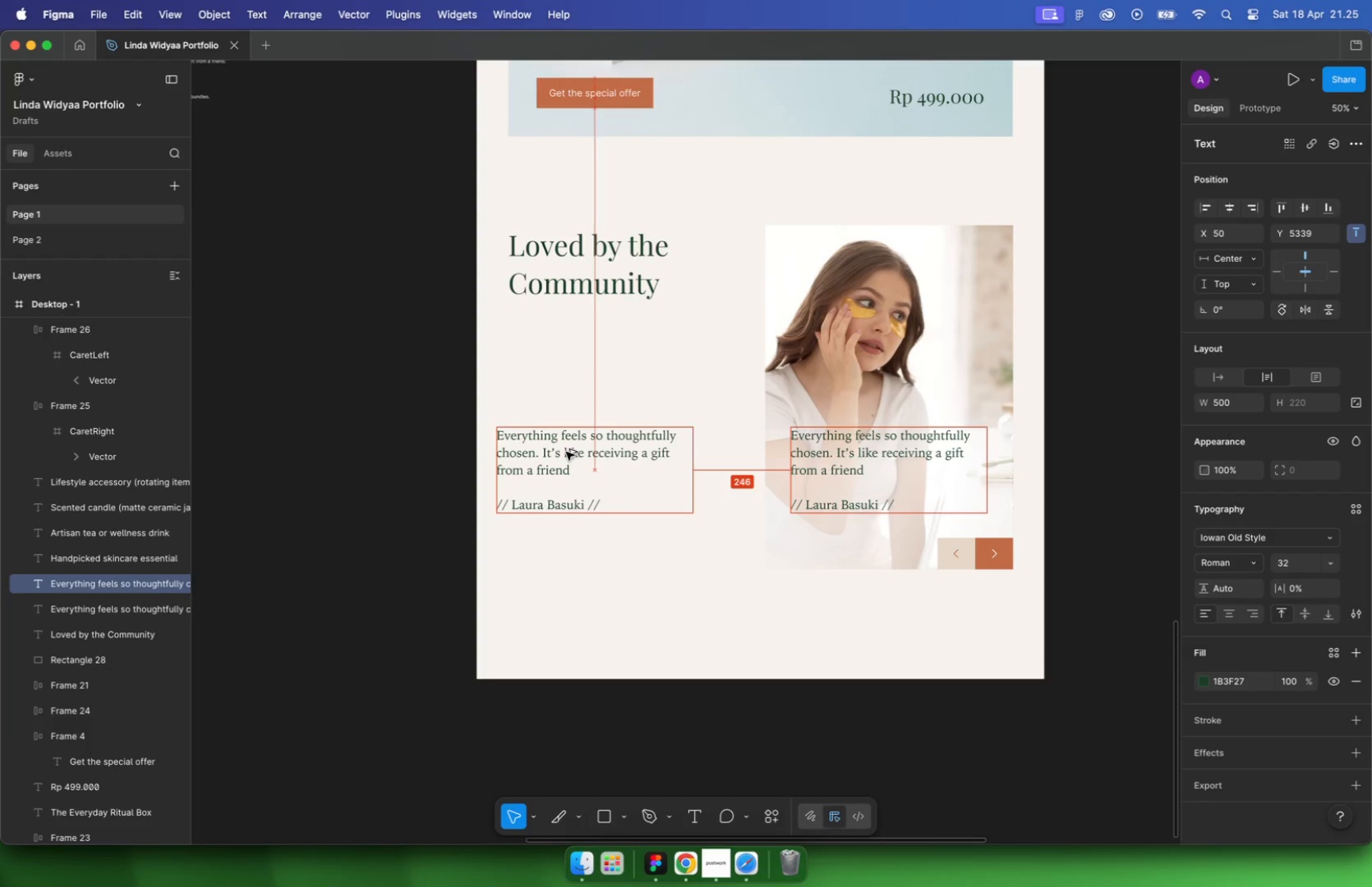 
left_click_drag(start_coordinate=[858, 457], to_coordinate=[573, 452])
 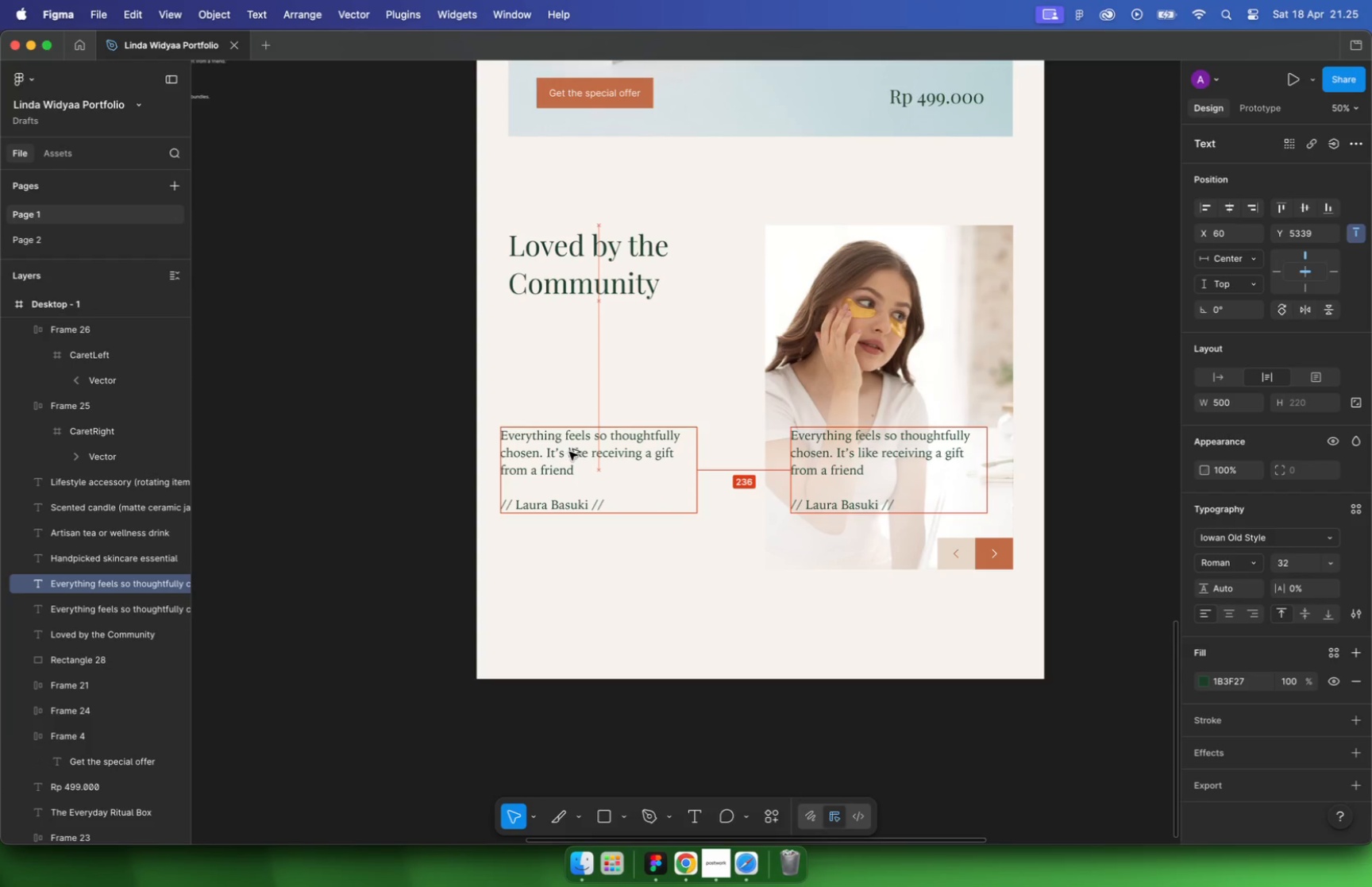 
hold_key(key=ShiftLeft, duration=2.81)
 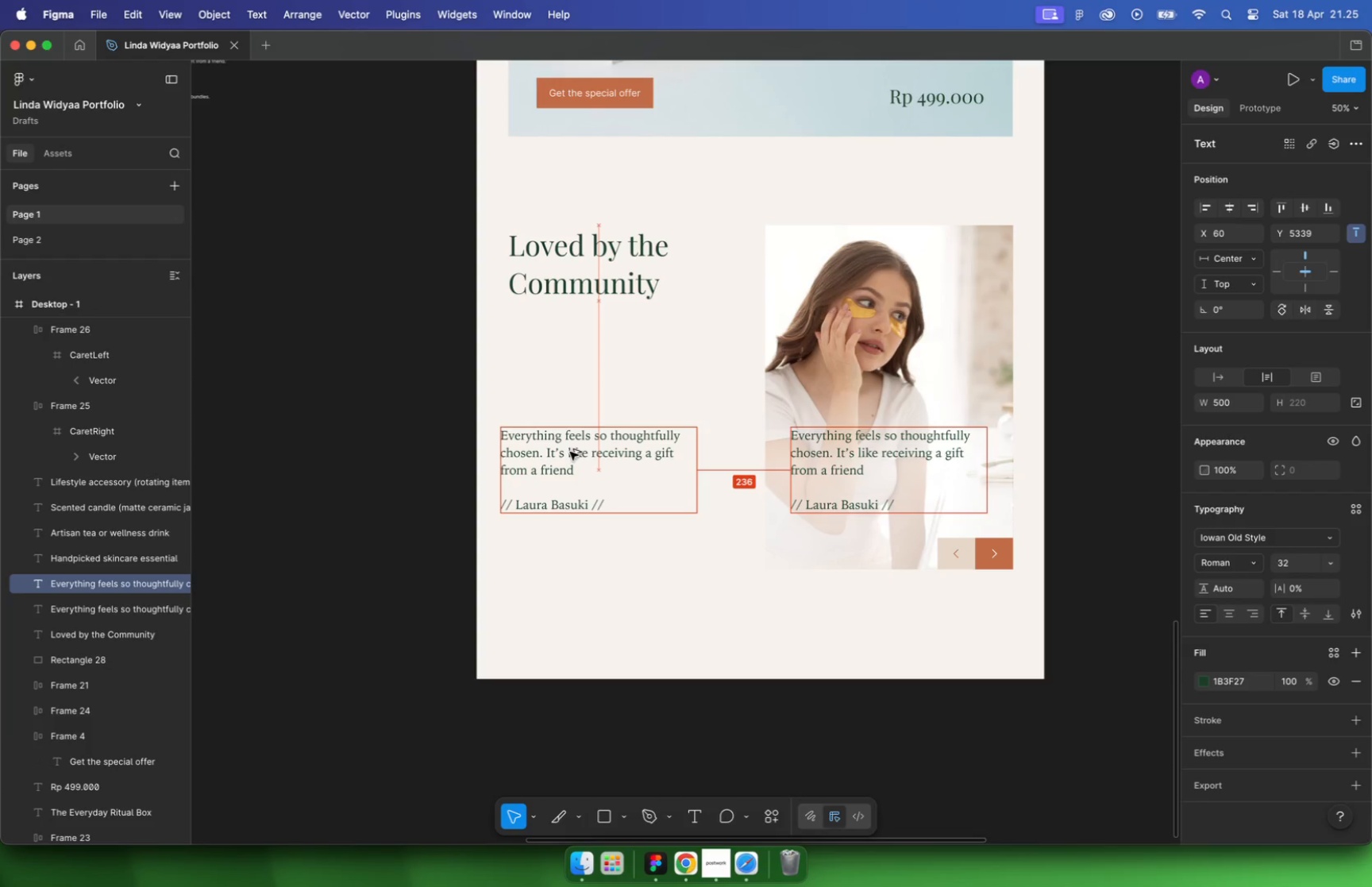 
hold_key(key=OptionLeft, duration=2.59)
 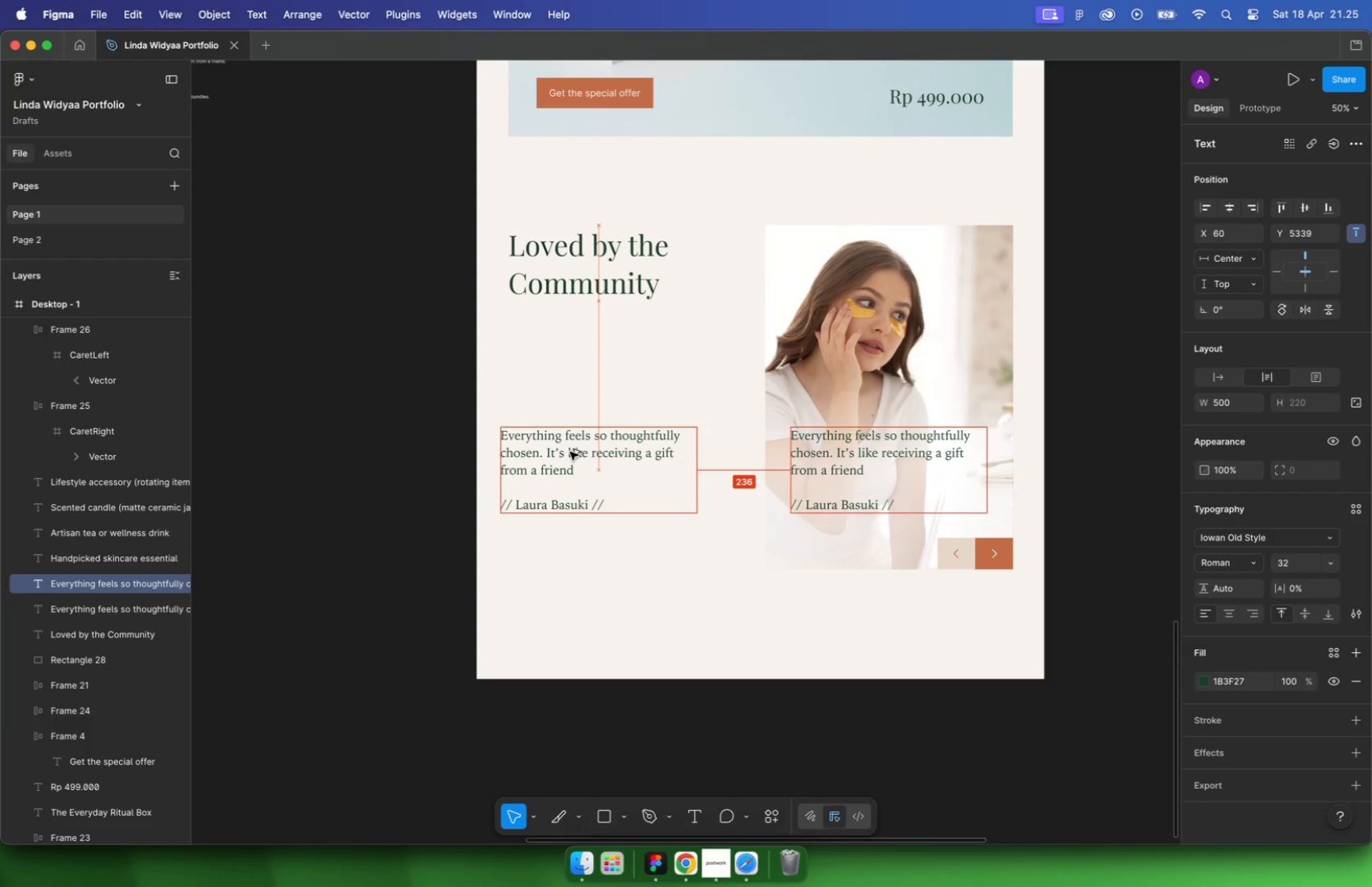 
hold_key(key=ShiftLeft, duration=1.51)
 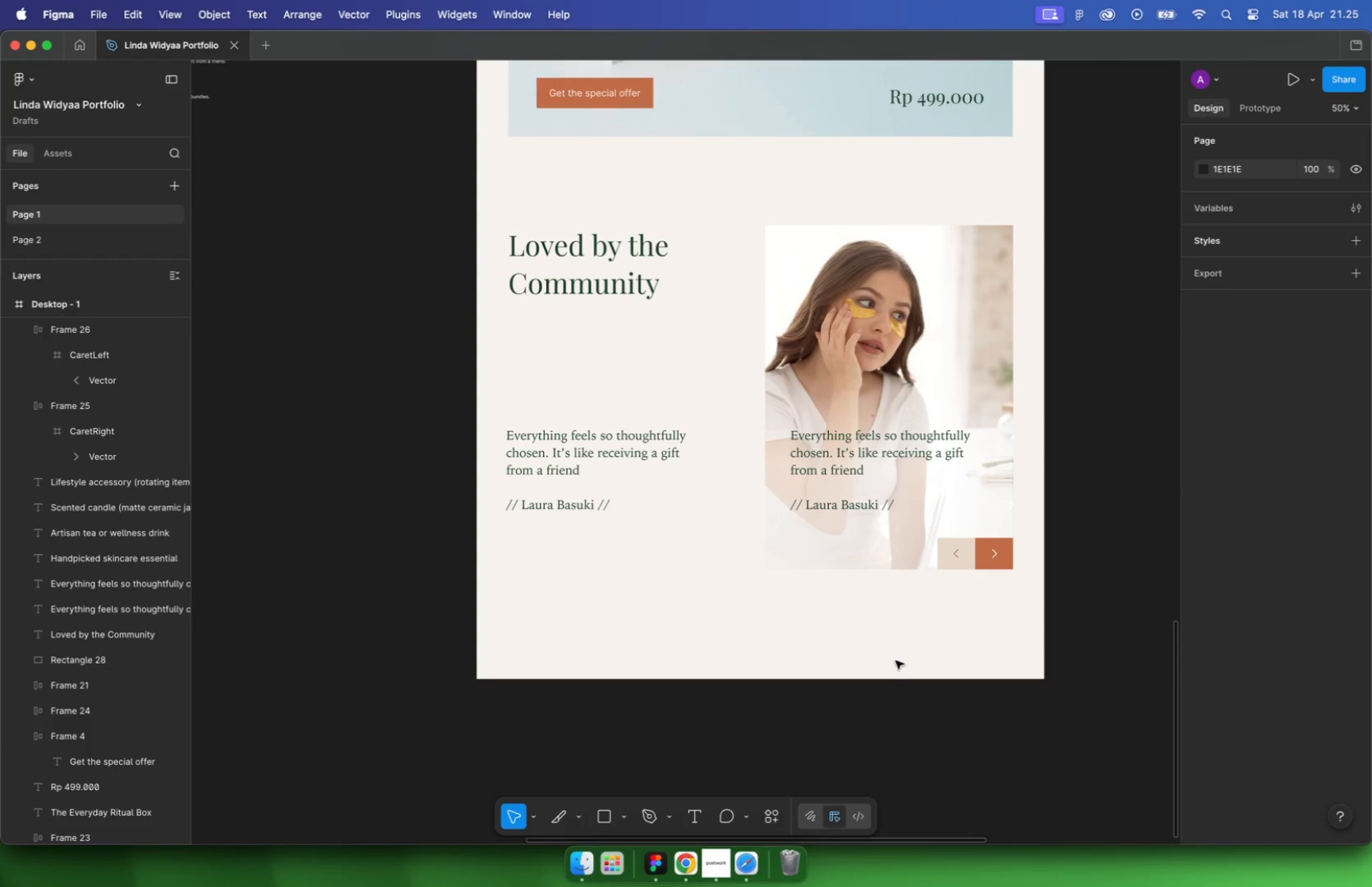 
left_click([605, 438])
 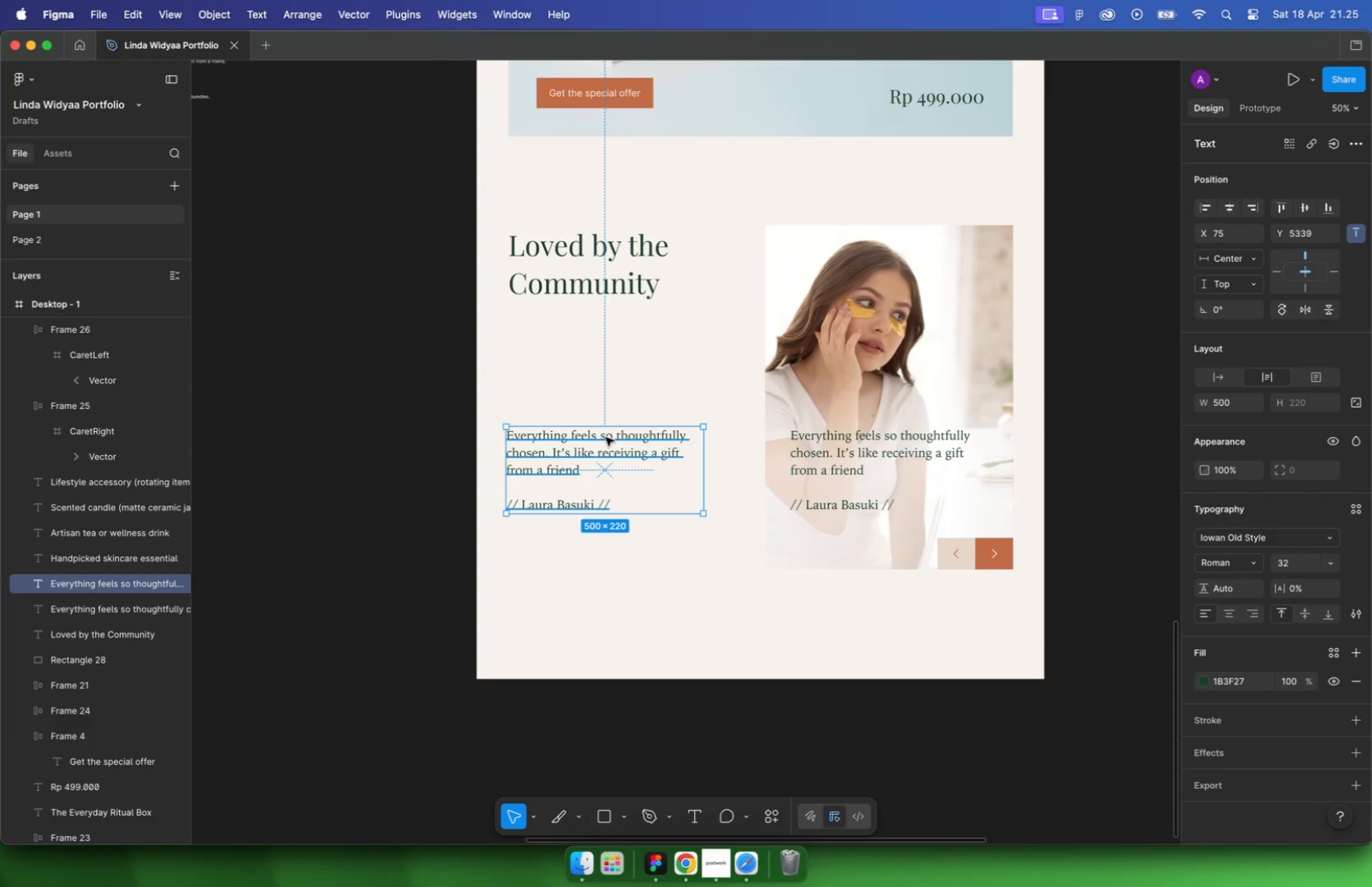 
key(Backspace)
 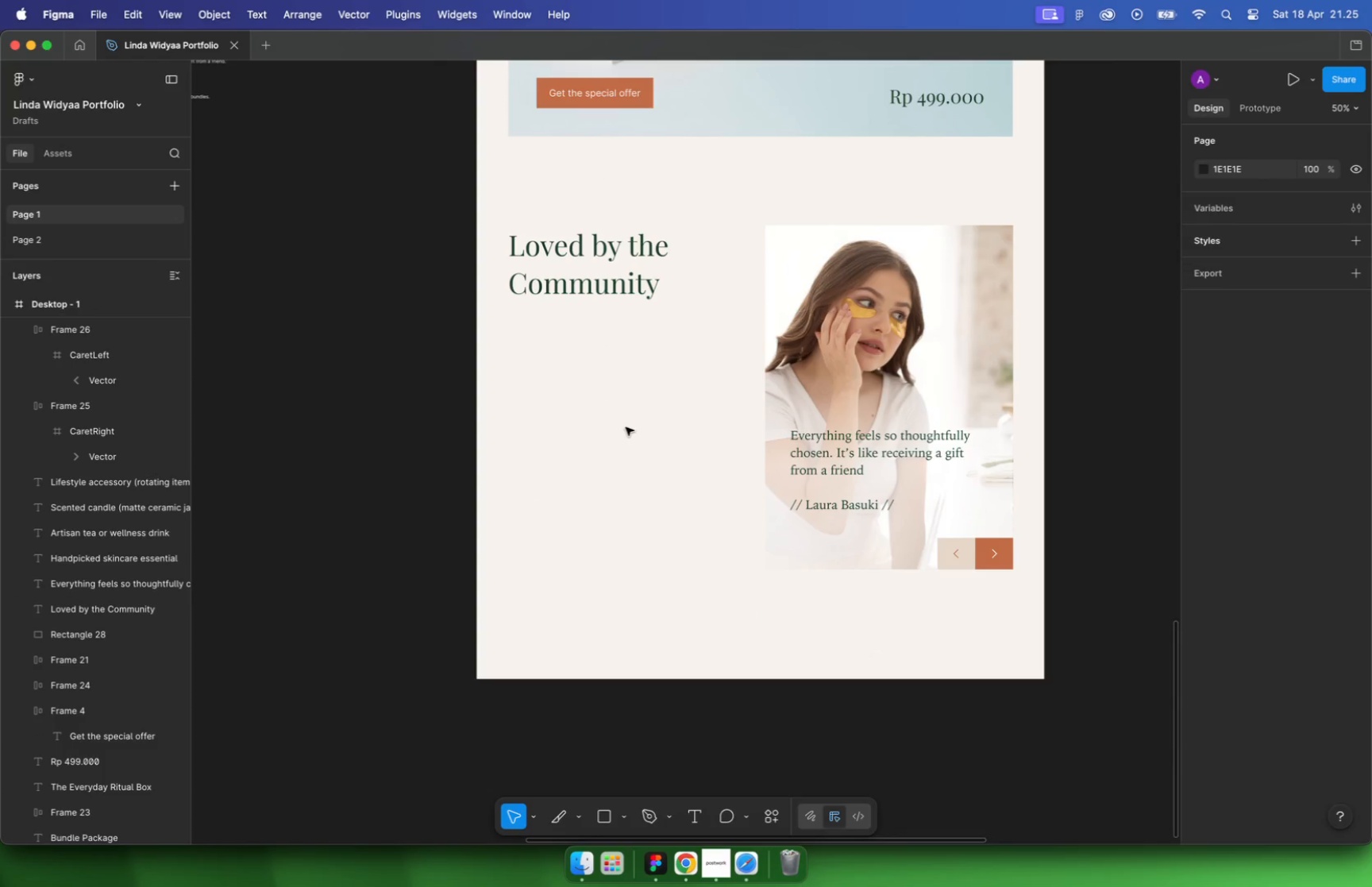 
wait(7.05)
 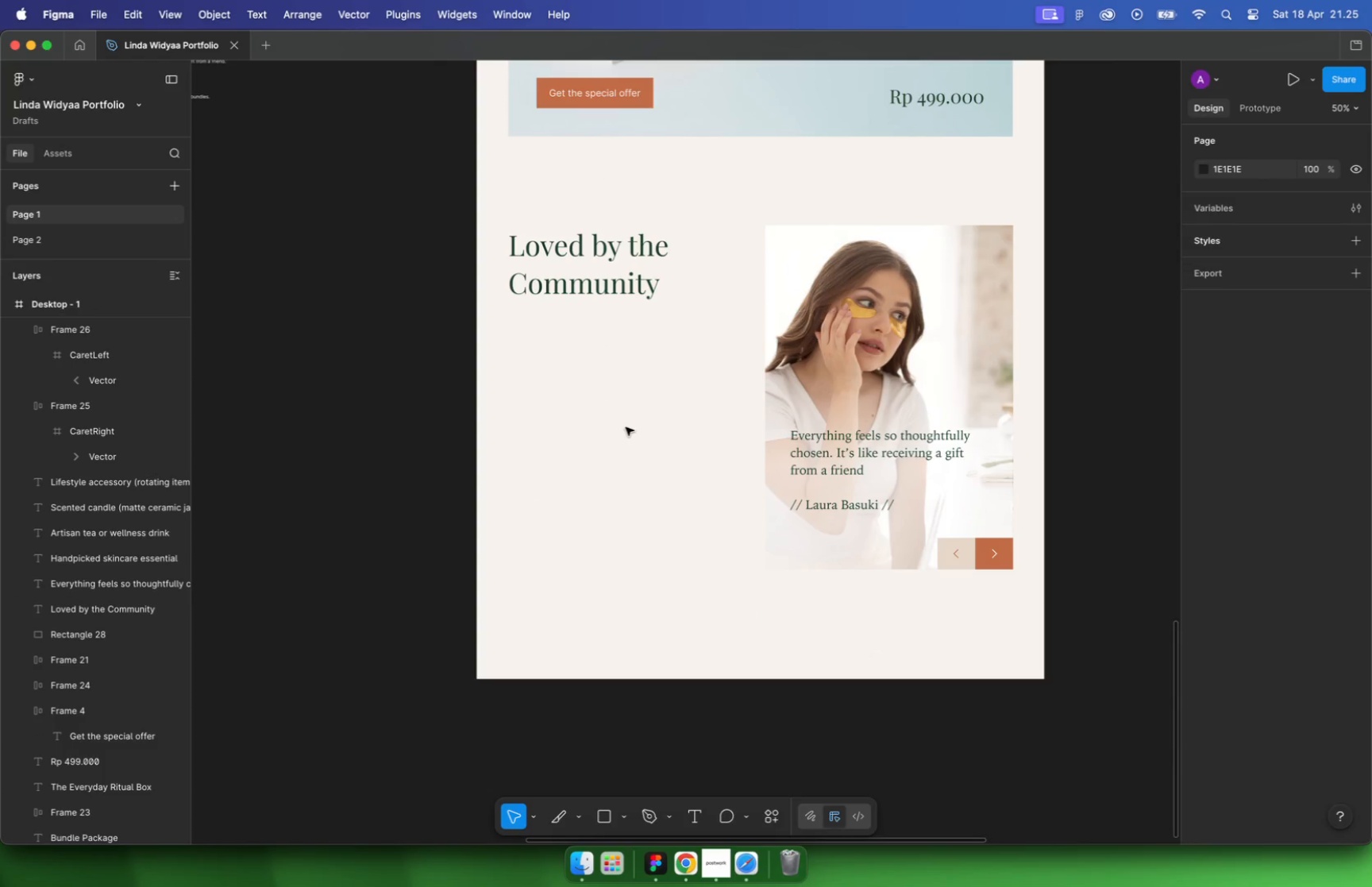 
hold_key(key=CommandLeft, duration=3.25)
scroll: coordinate [626, 427], scroll_direction: down, amount: 32.0
 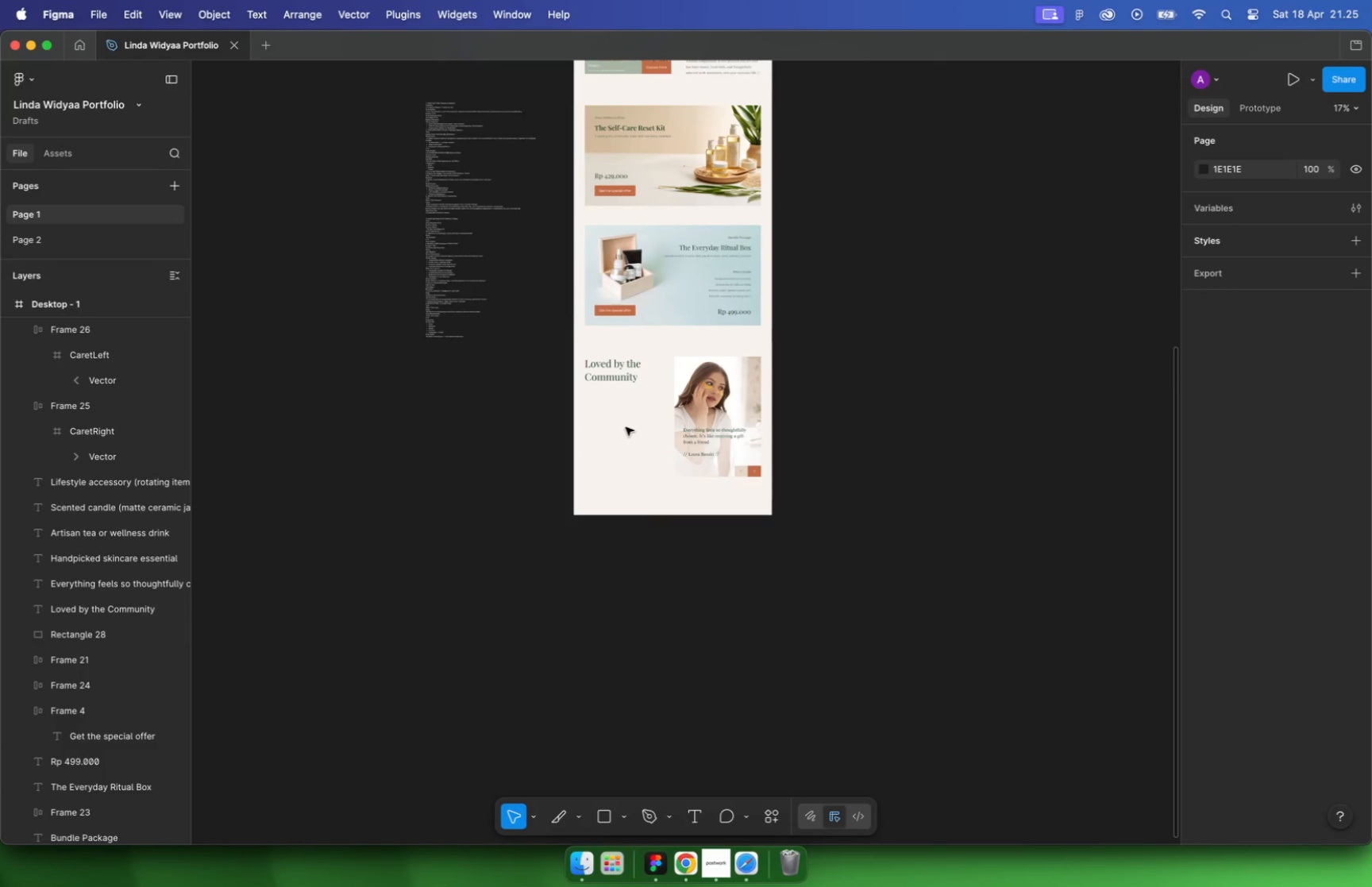 
left_click([628, 165])
 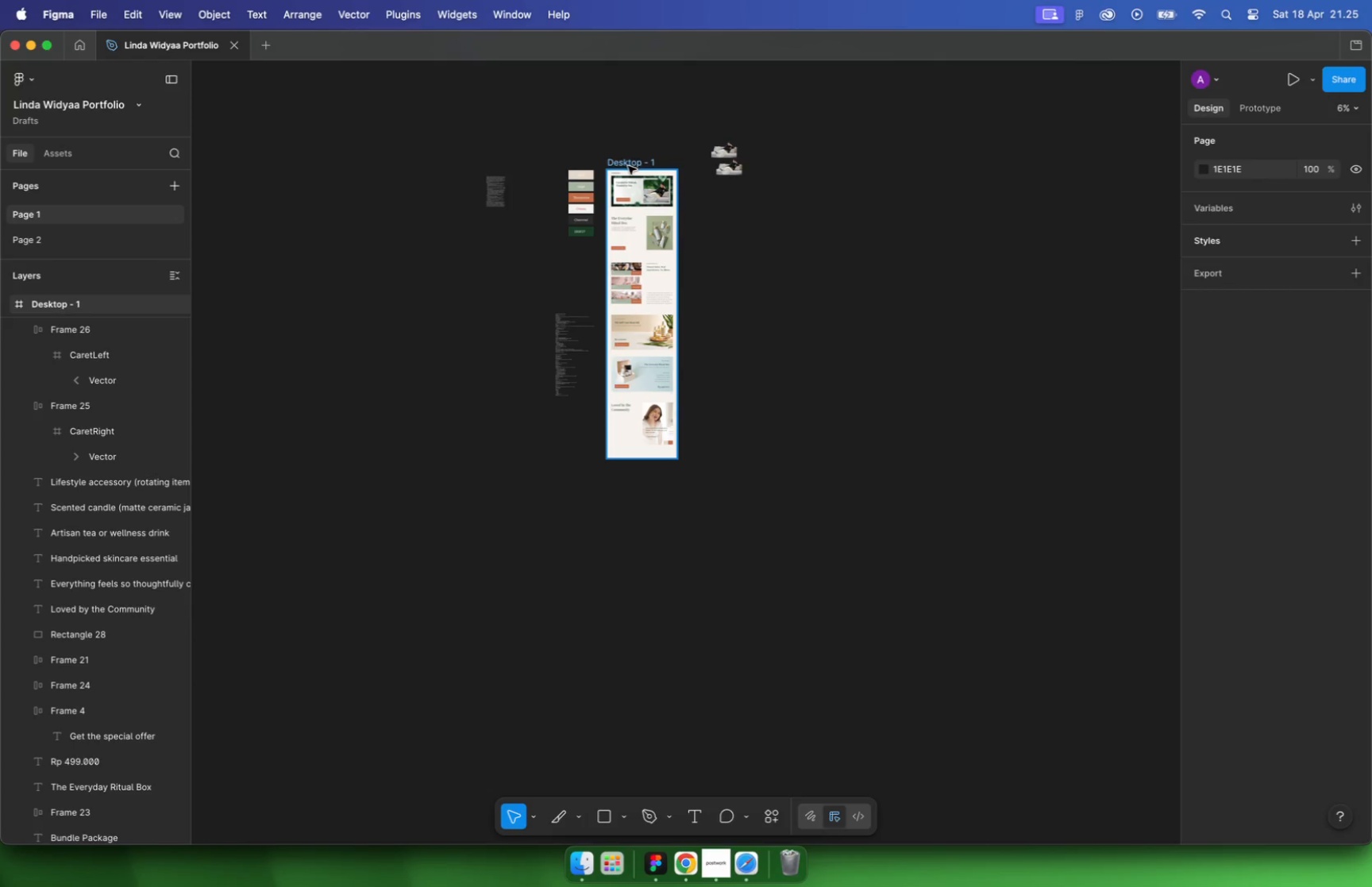 
scroll: coordinate [632, 457], scroll_direction: up, amount: 9.0
 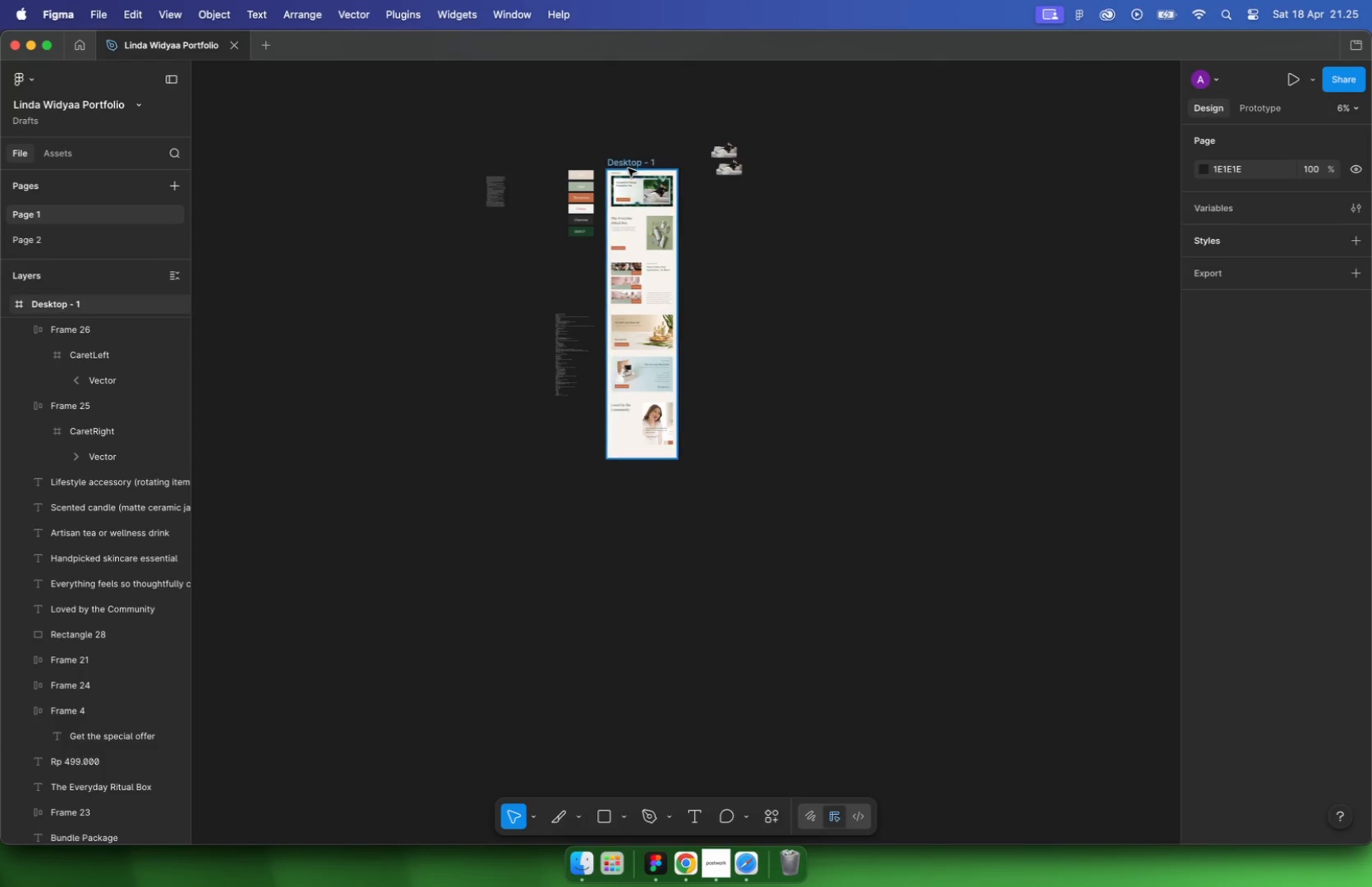 
left_click_drag(start_coordinate=[649, 463], to_coordinate=[655, 643])
 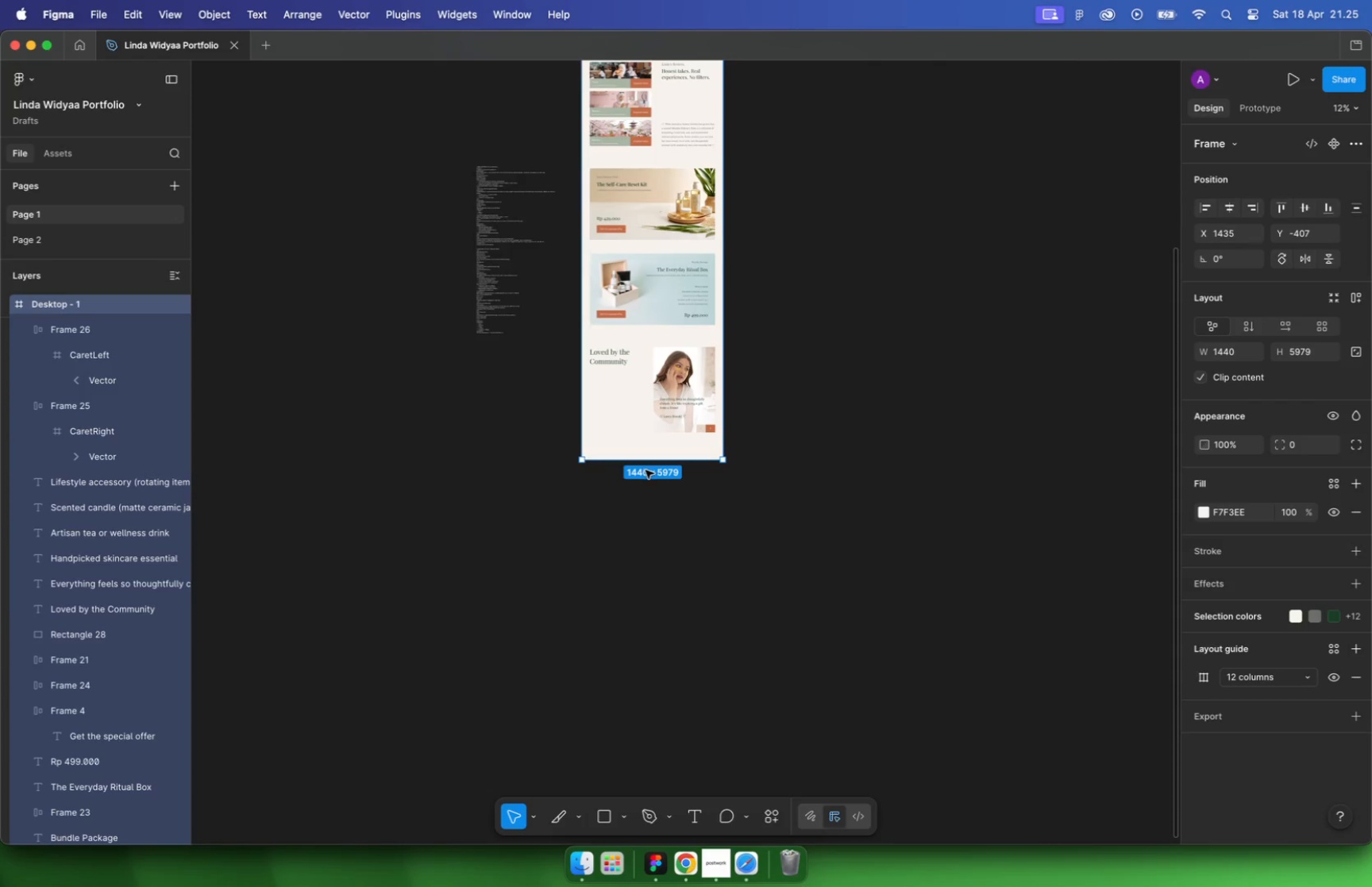 
hold_key(key=CommandLeft, duration=0.69)
 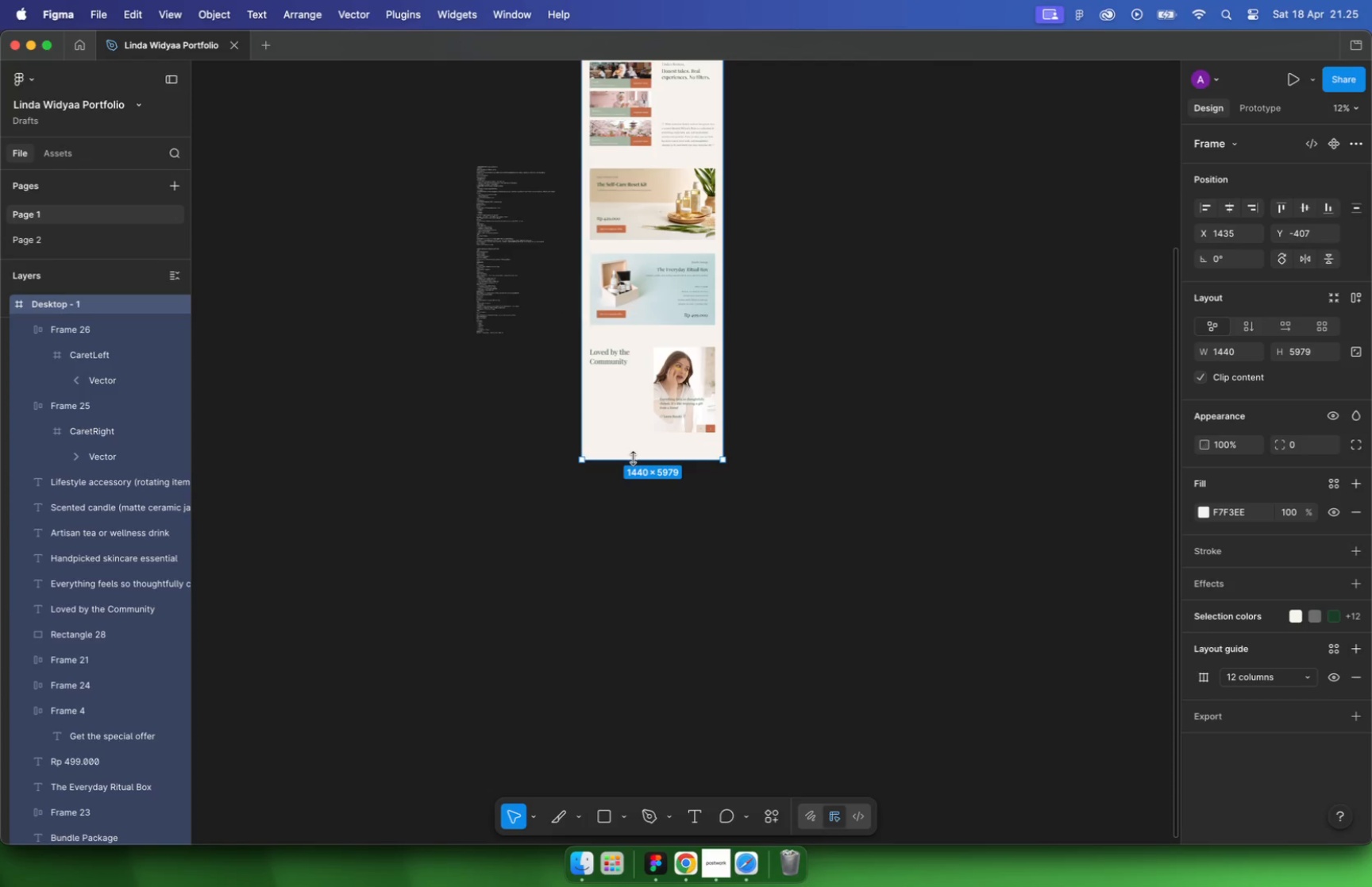 
hold_key(key=CommandLeft, duration=2.97)
scroll: coordinate [558, 460], scroll_direction: up, amount: 39.0
 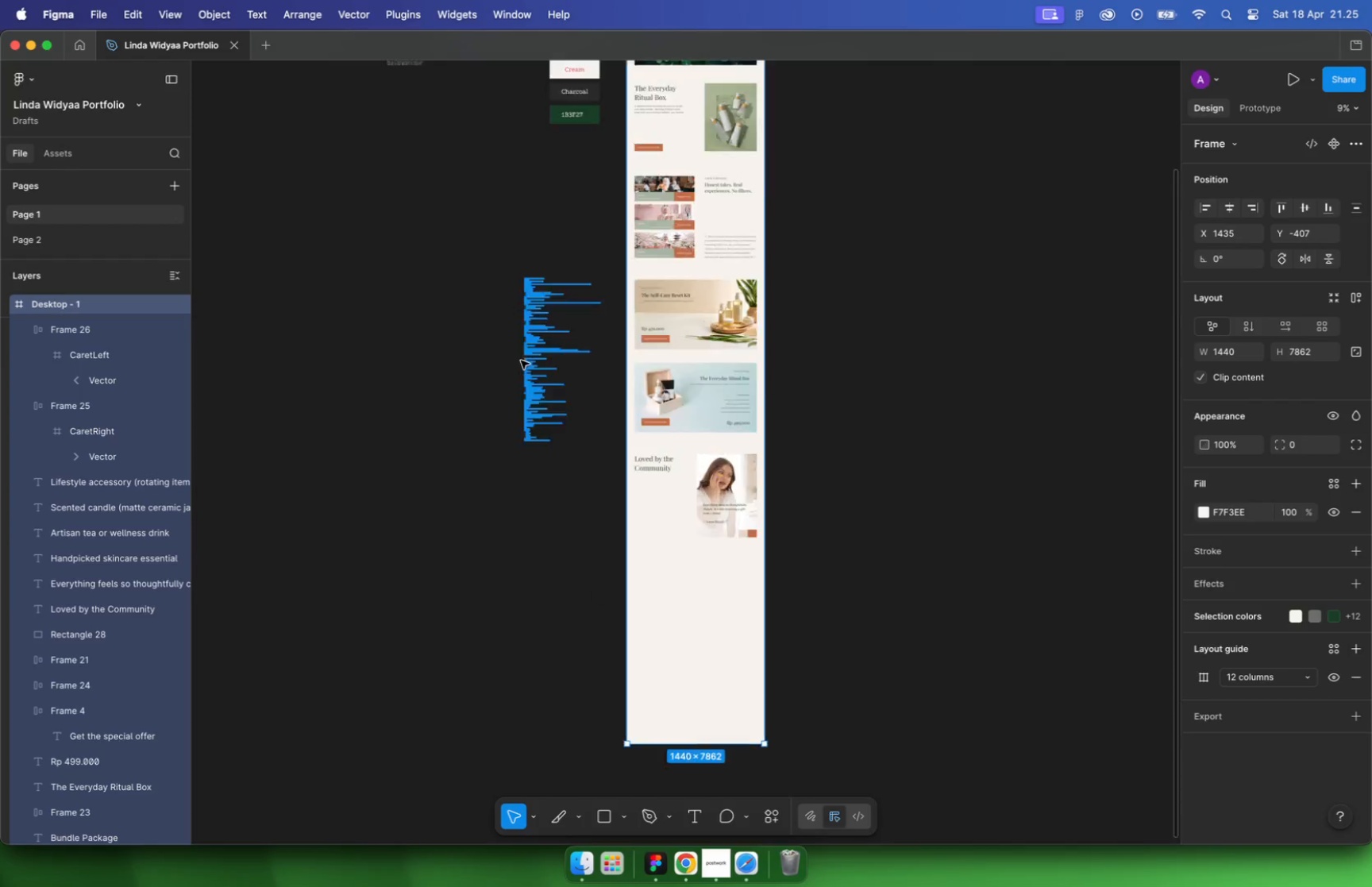 
hold_key(key=CommandLeft, duration=1.08)